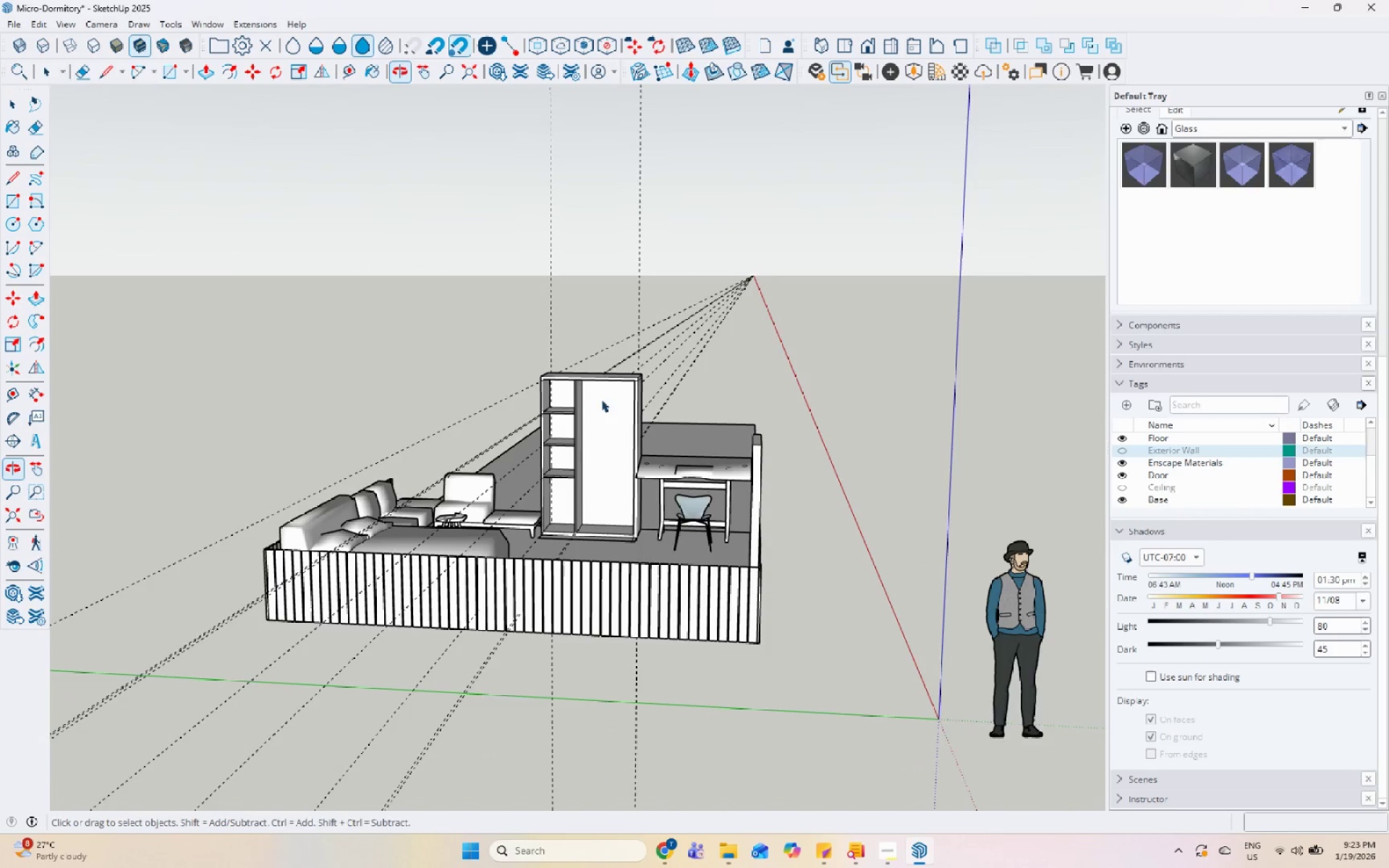 
scroll: coordinate [538, 454], scroll_direction: down, amount: 14.0
 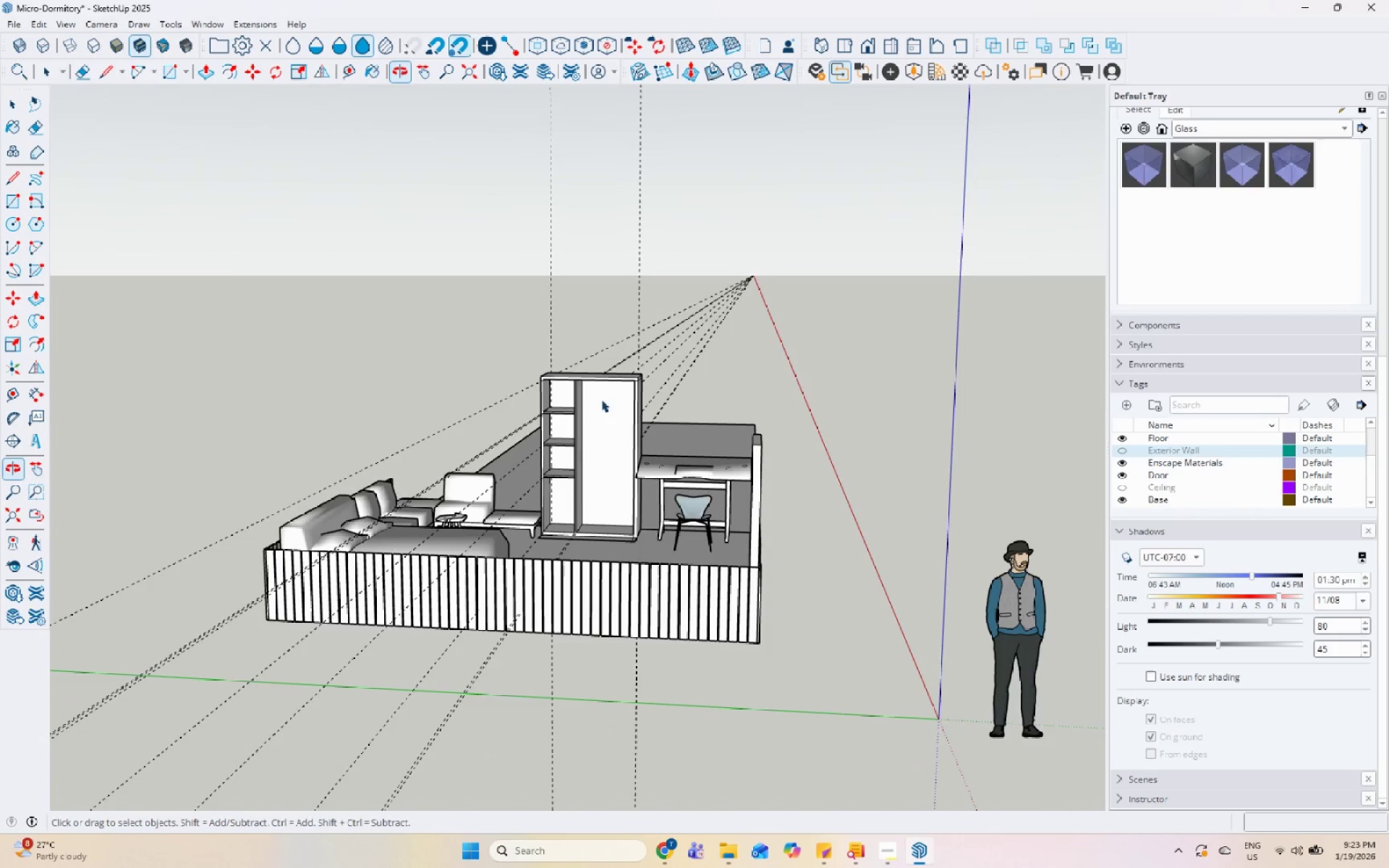 
left_click_drag(start_coordinate=[495, 336], to_coordinate=[671, 576])
 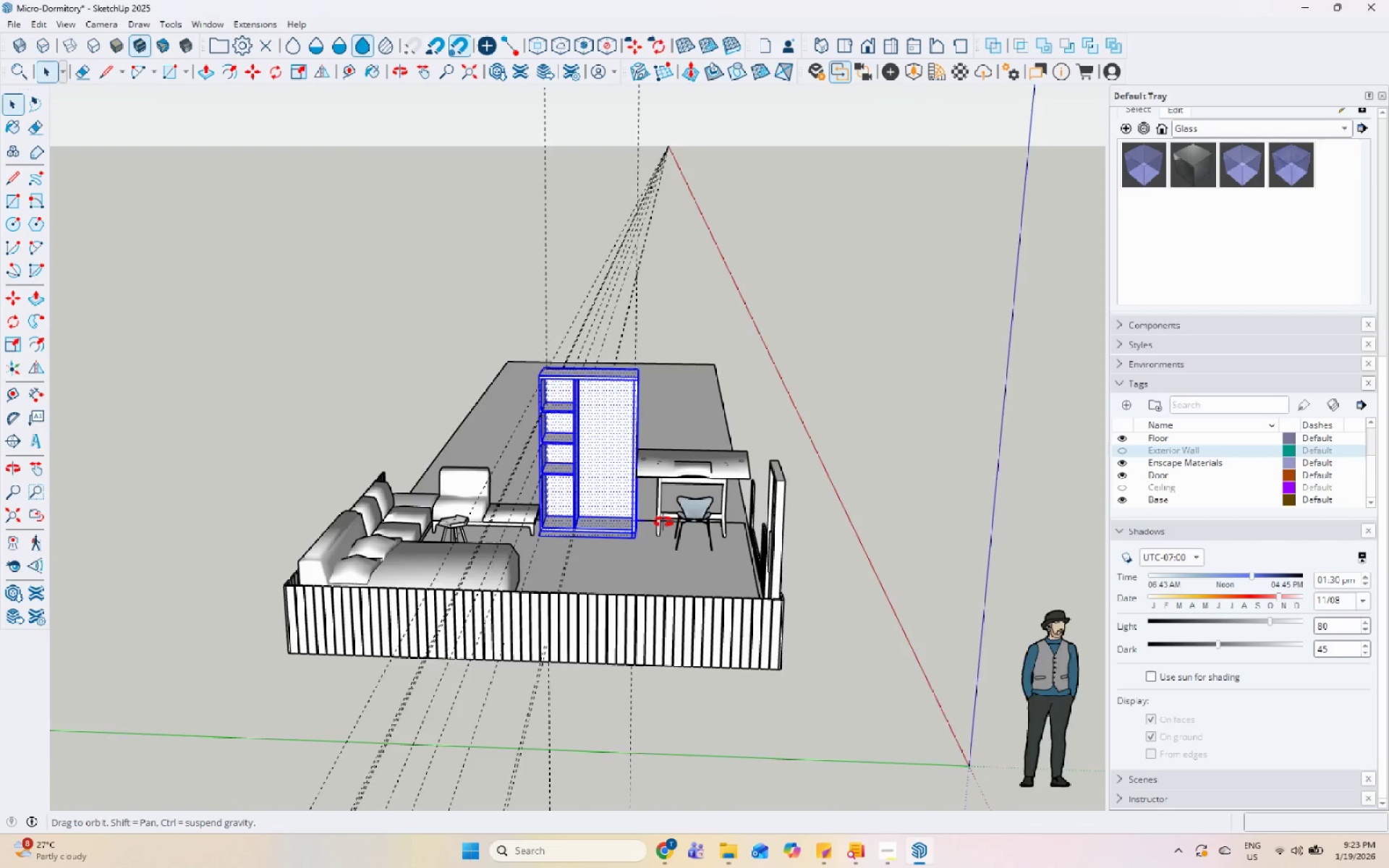 
scroll: coordinate [560, 433], scroll_direction: up, amount: 6.0
 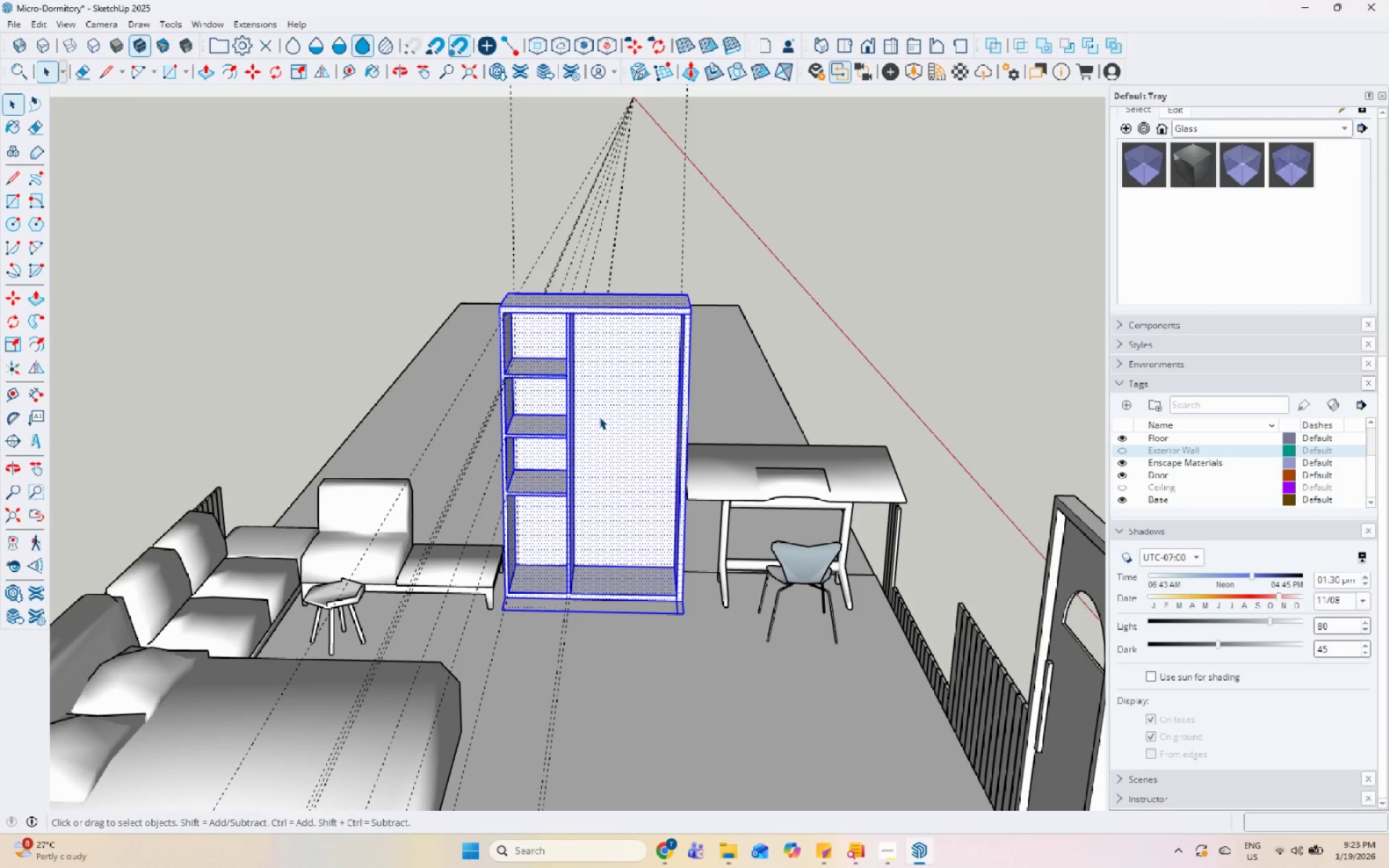 
right_click([599, 417])
 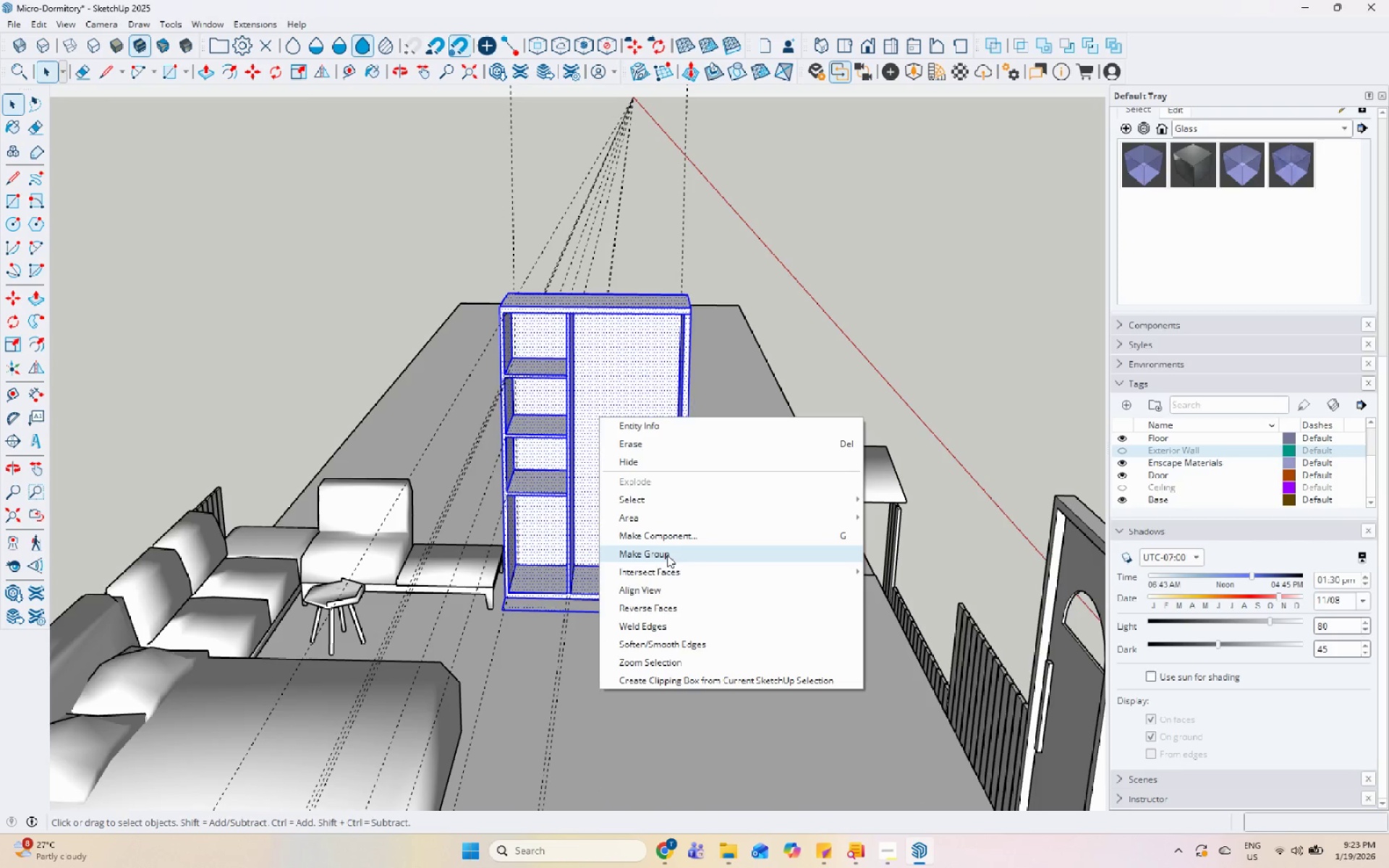 
left_click([667, 555])
 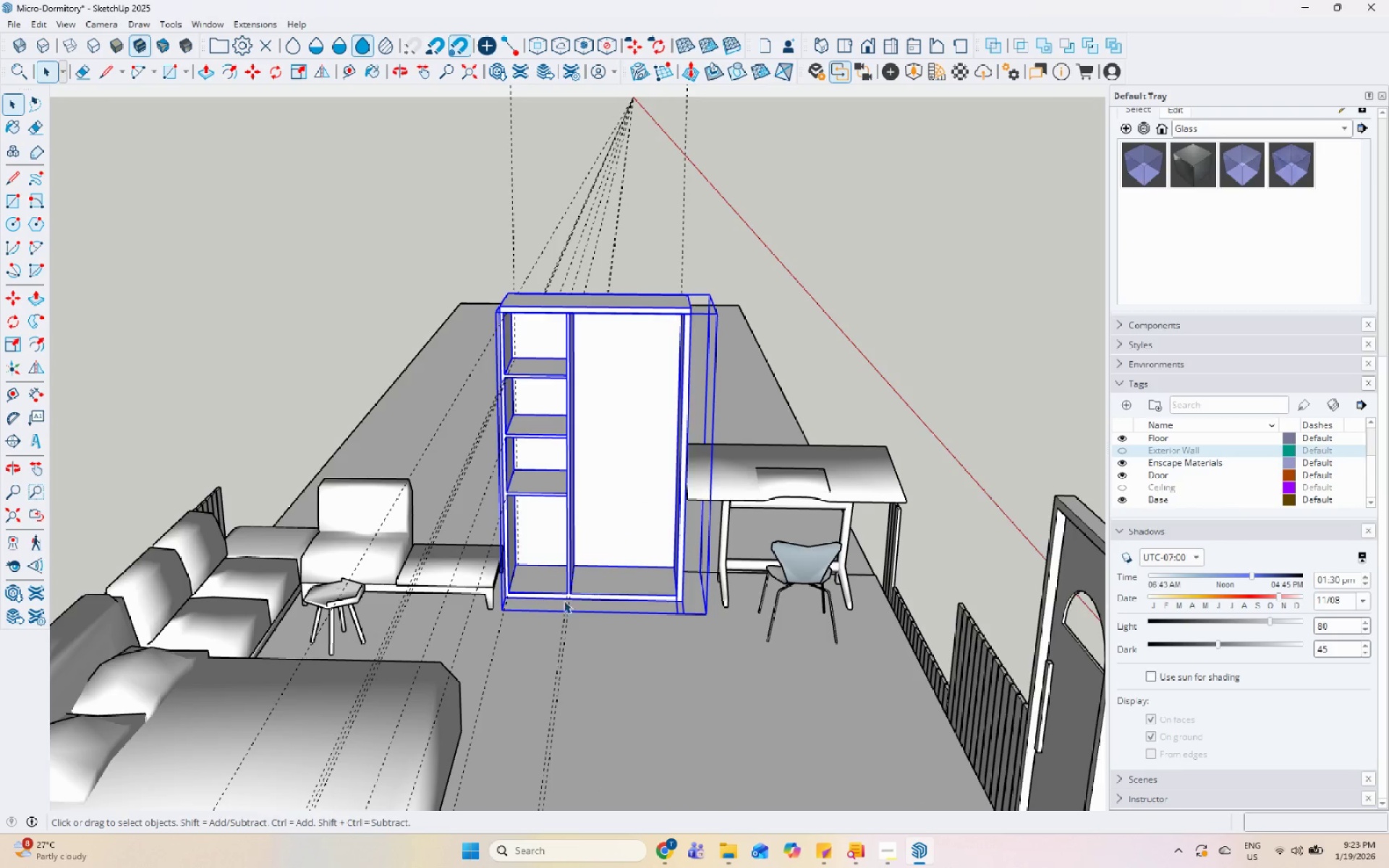 
scroll: coordinate [548, 629], scroll_direction: up, amount: 4.0
 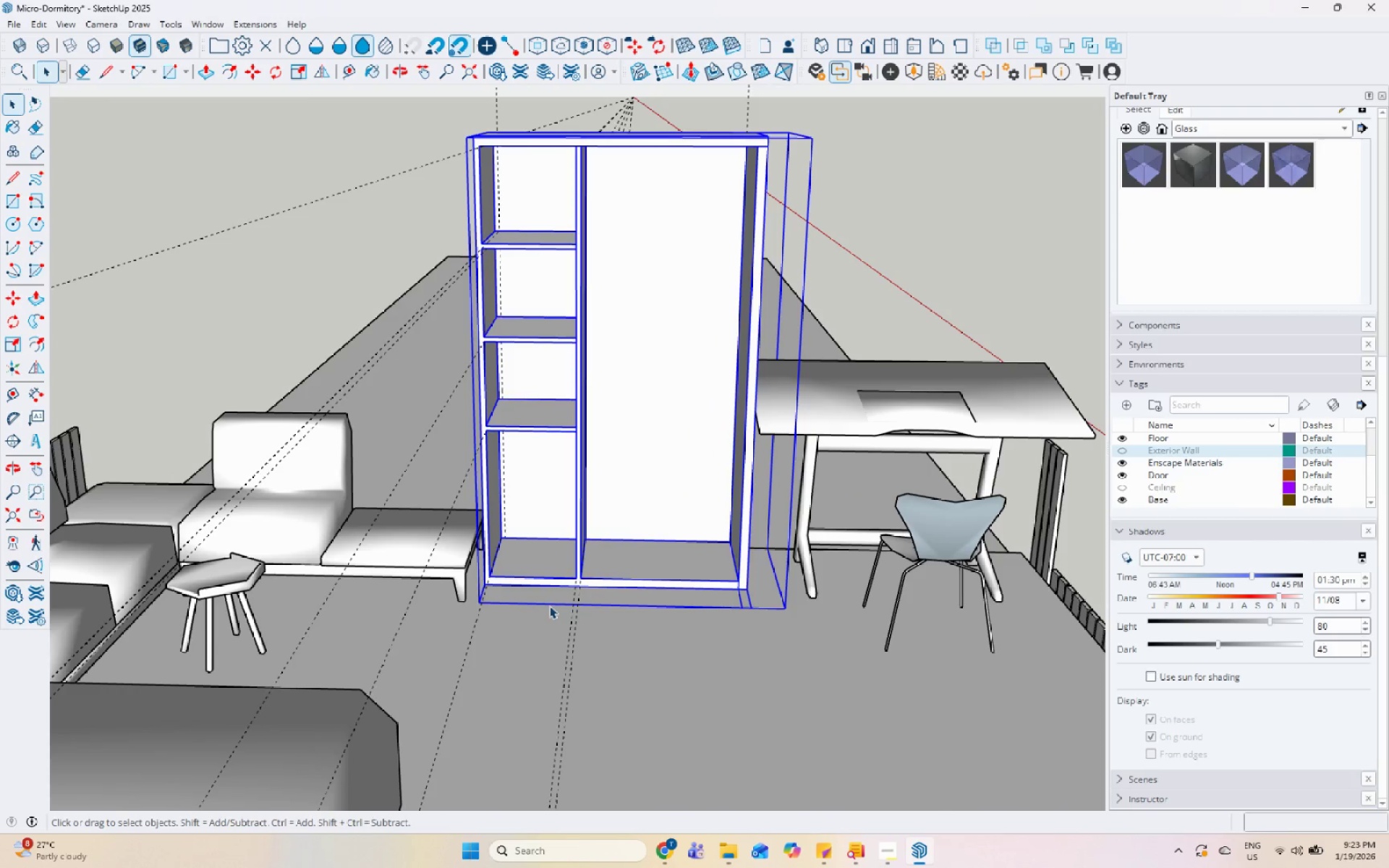 
double_click([549, 605])
 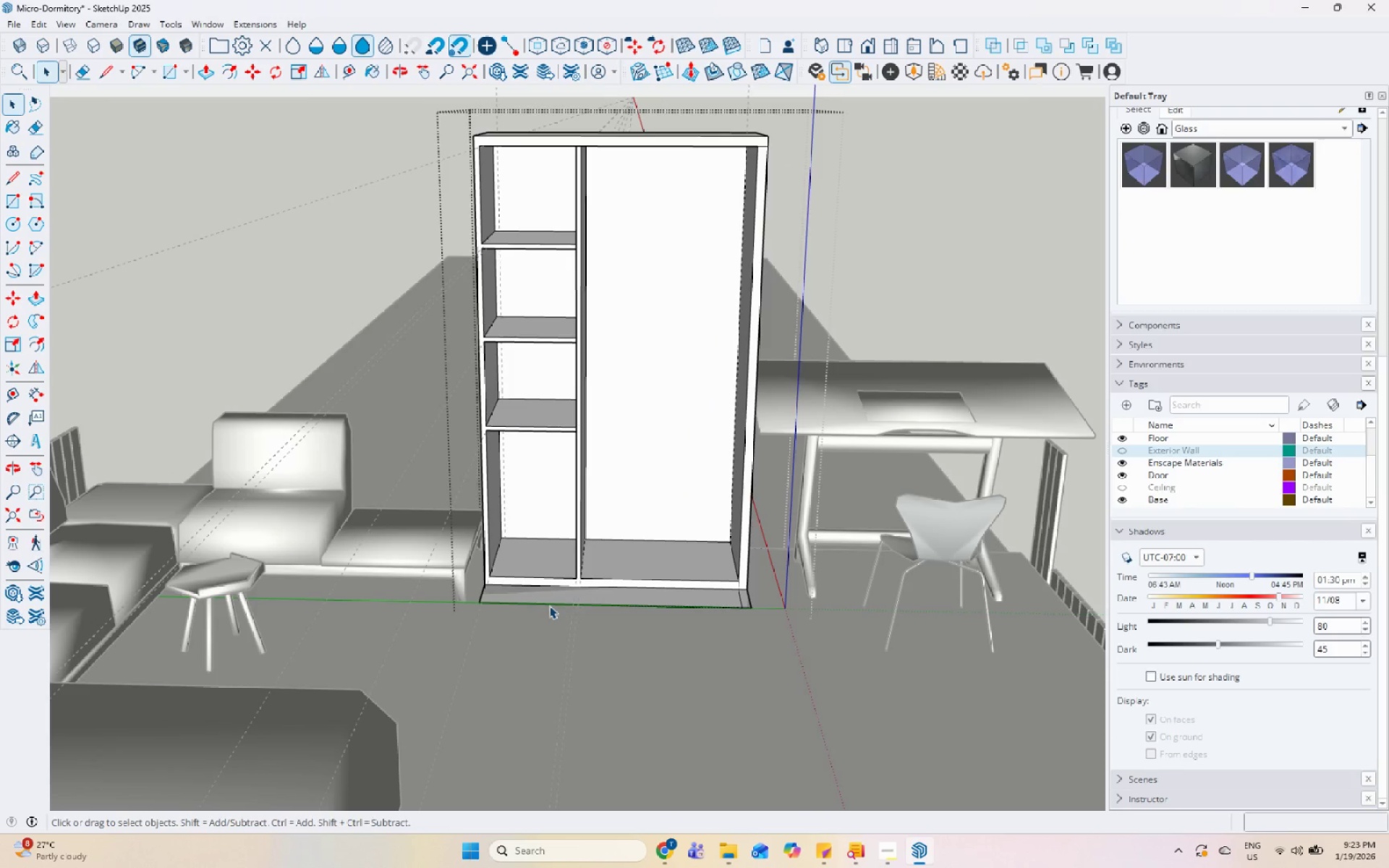 
triple_click([549, 605])
 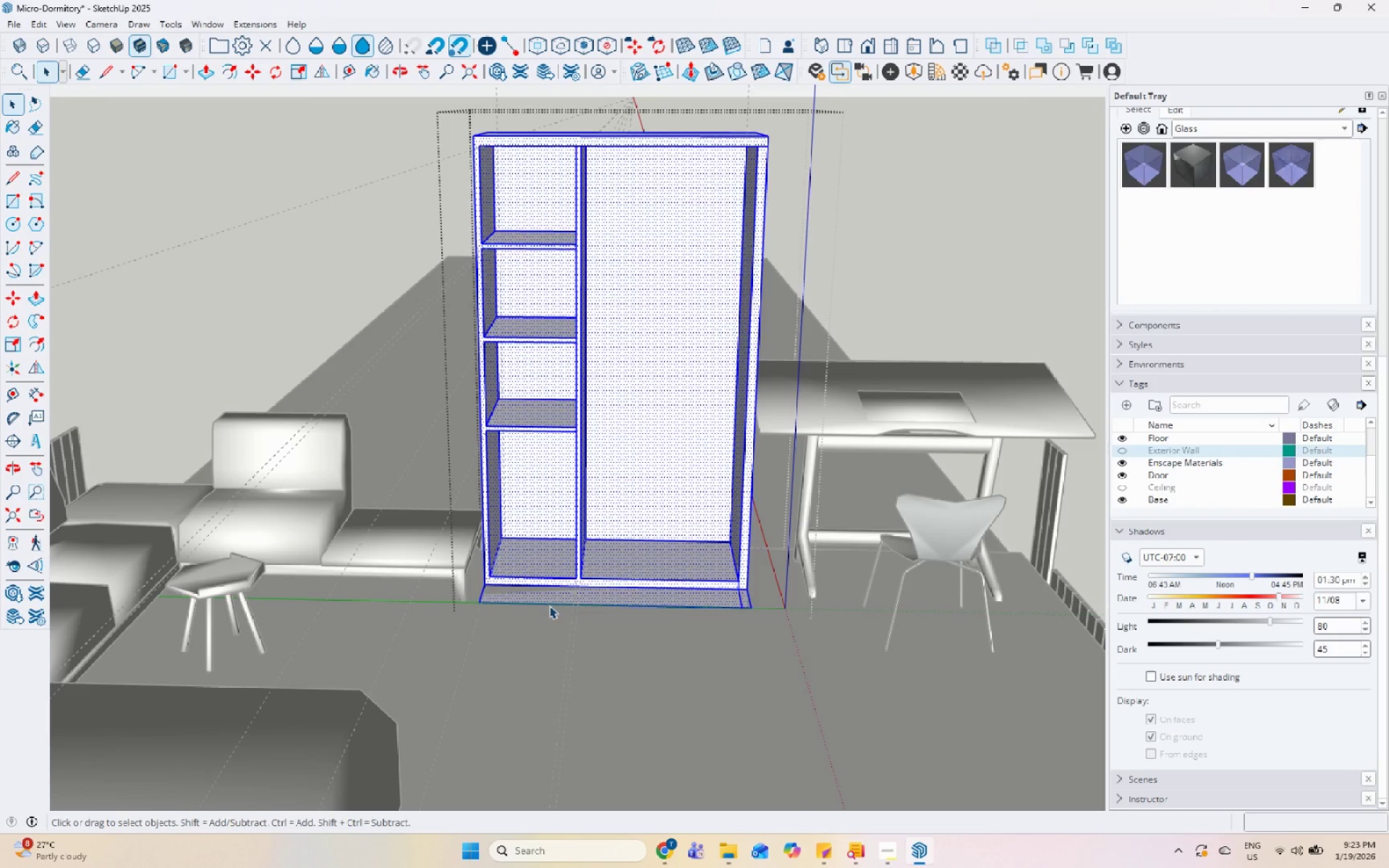 
left_click([551, 605])
 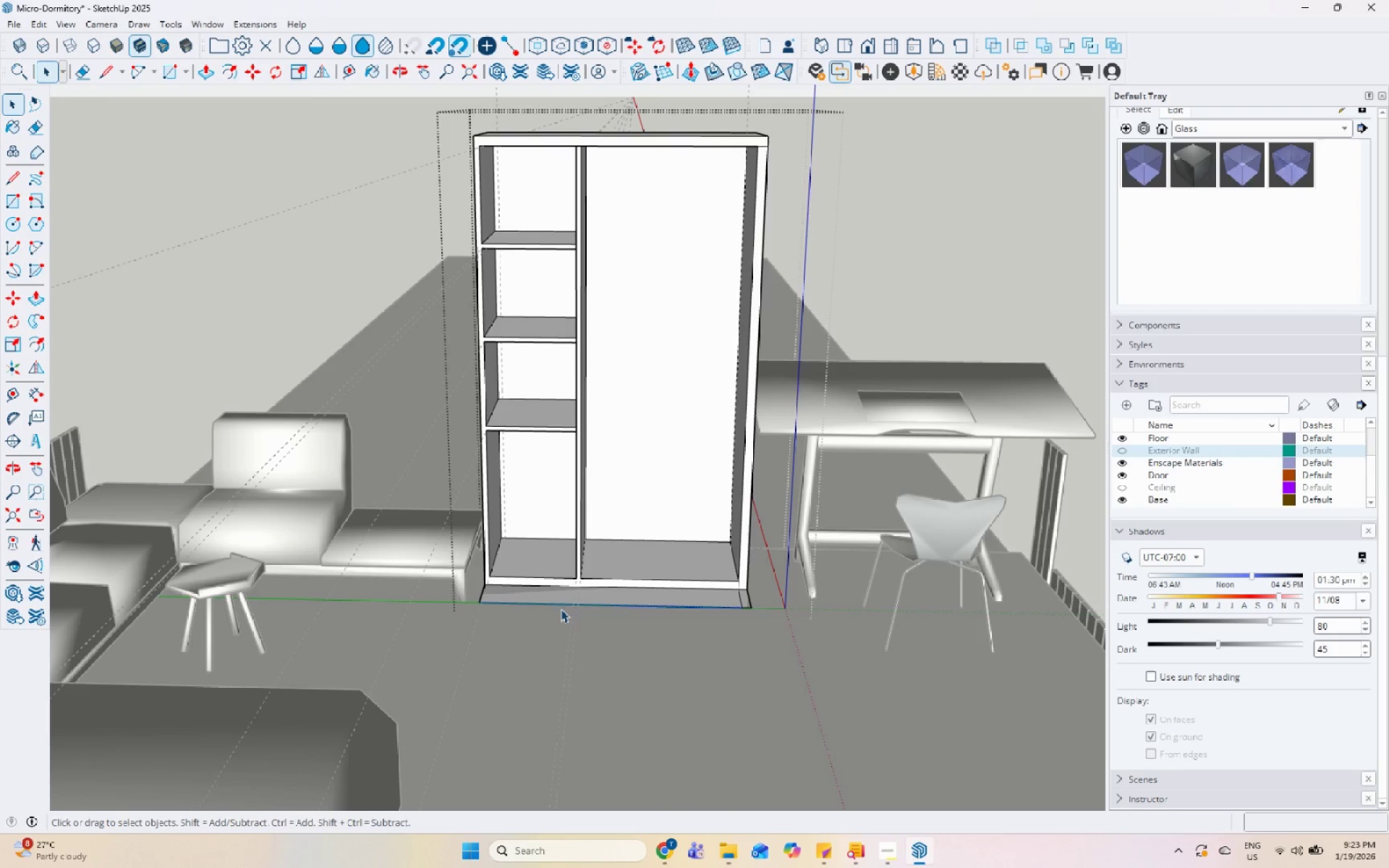 
right_click([563, 605])
 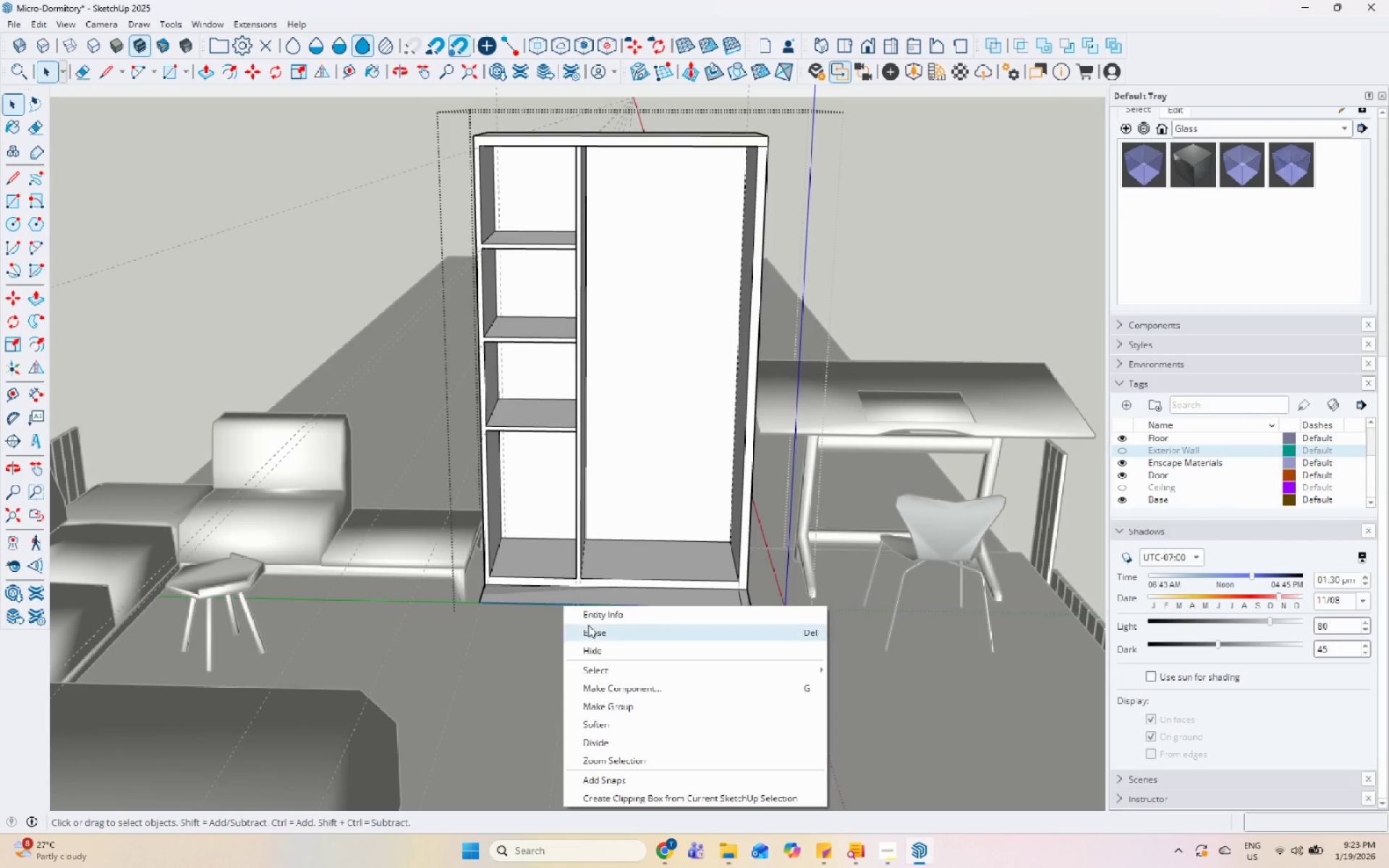 
left_click([589, 627])
 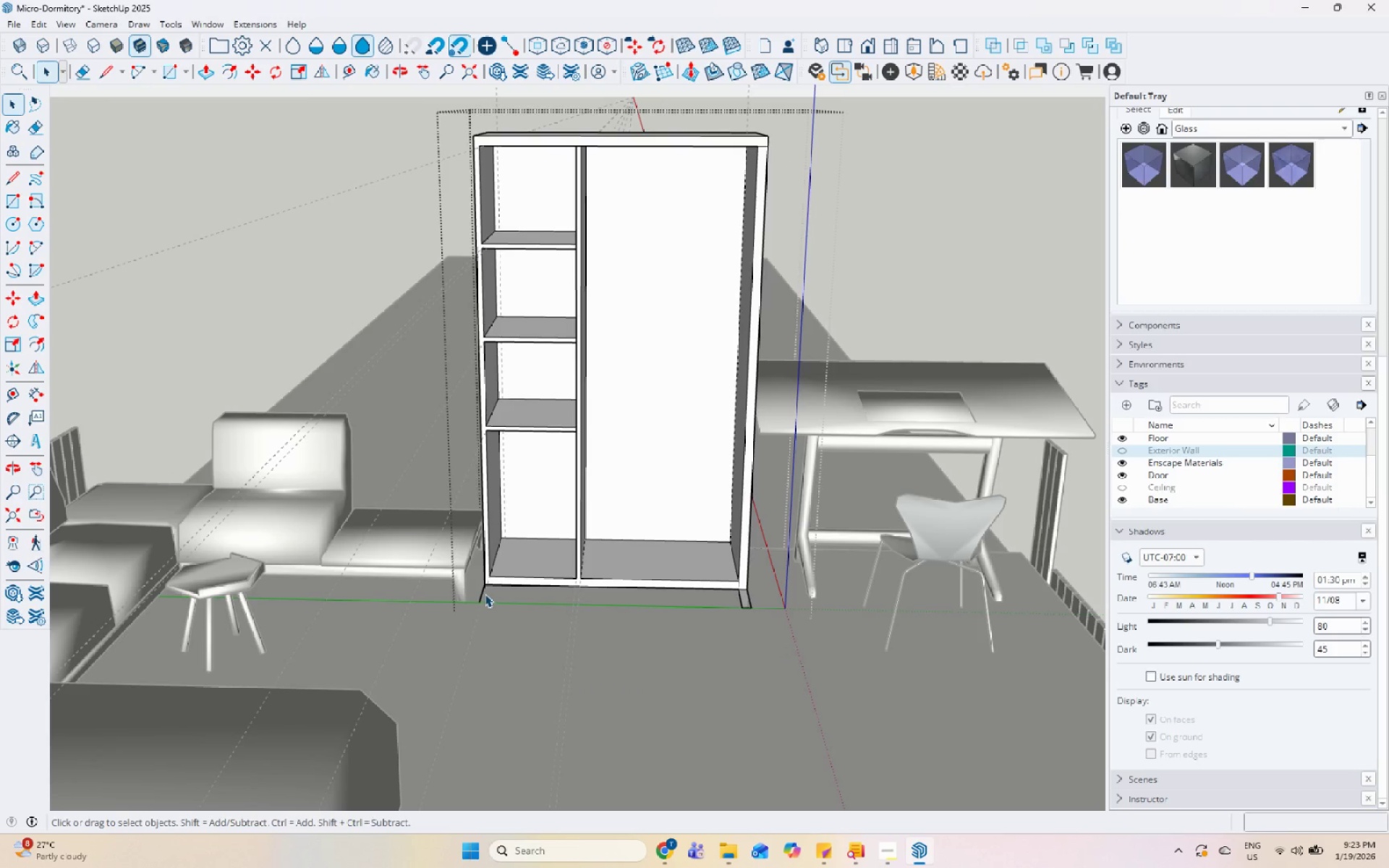 
left_click([483, 593])
 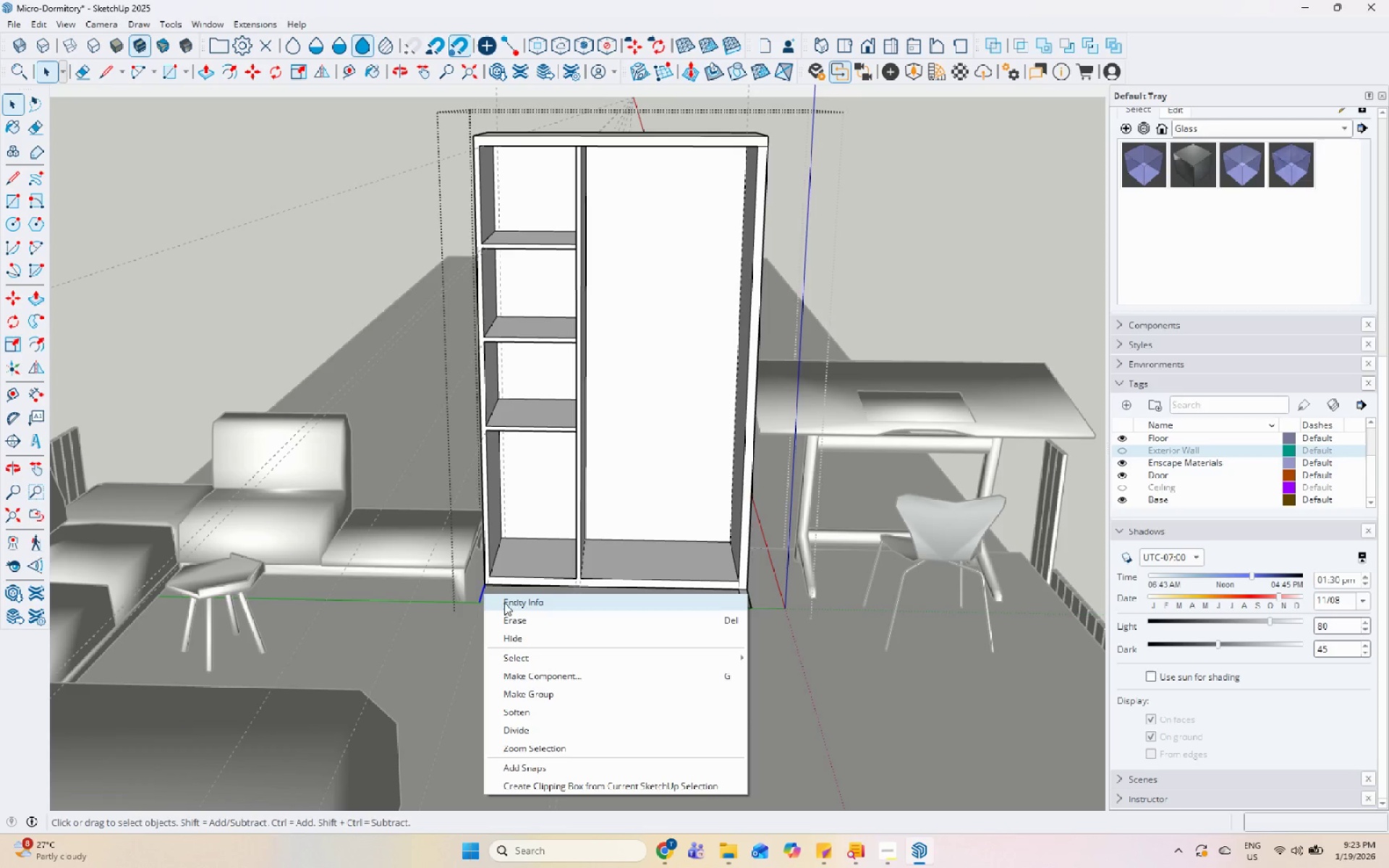 
left_click([513, 619])
 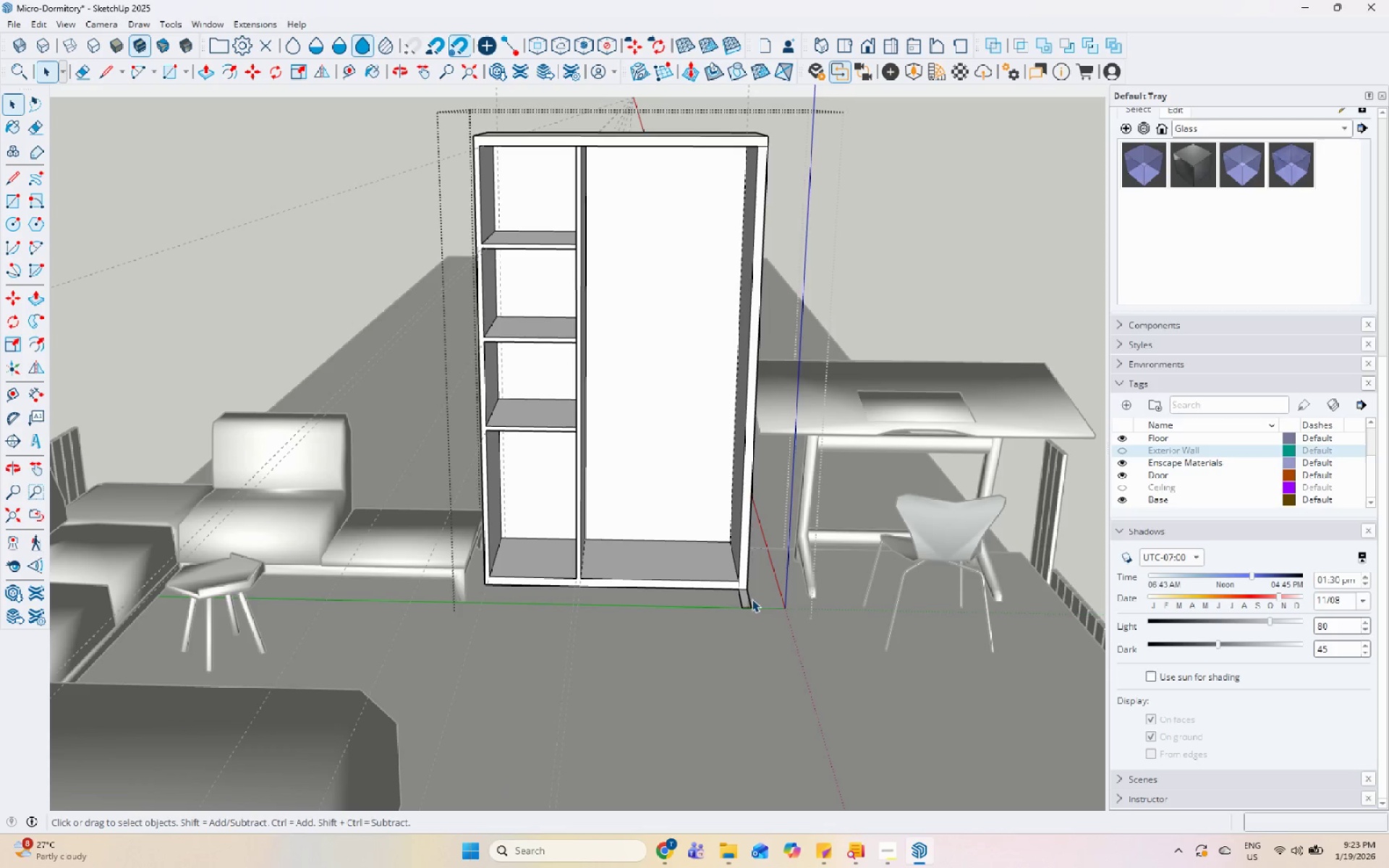 
left_click([749, 599])
 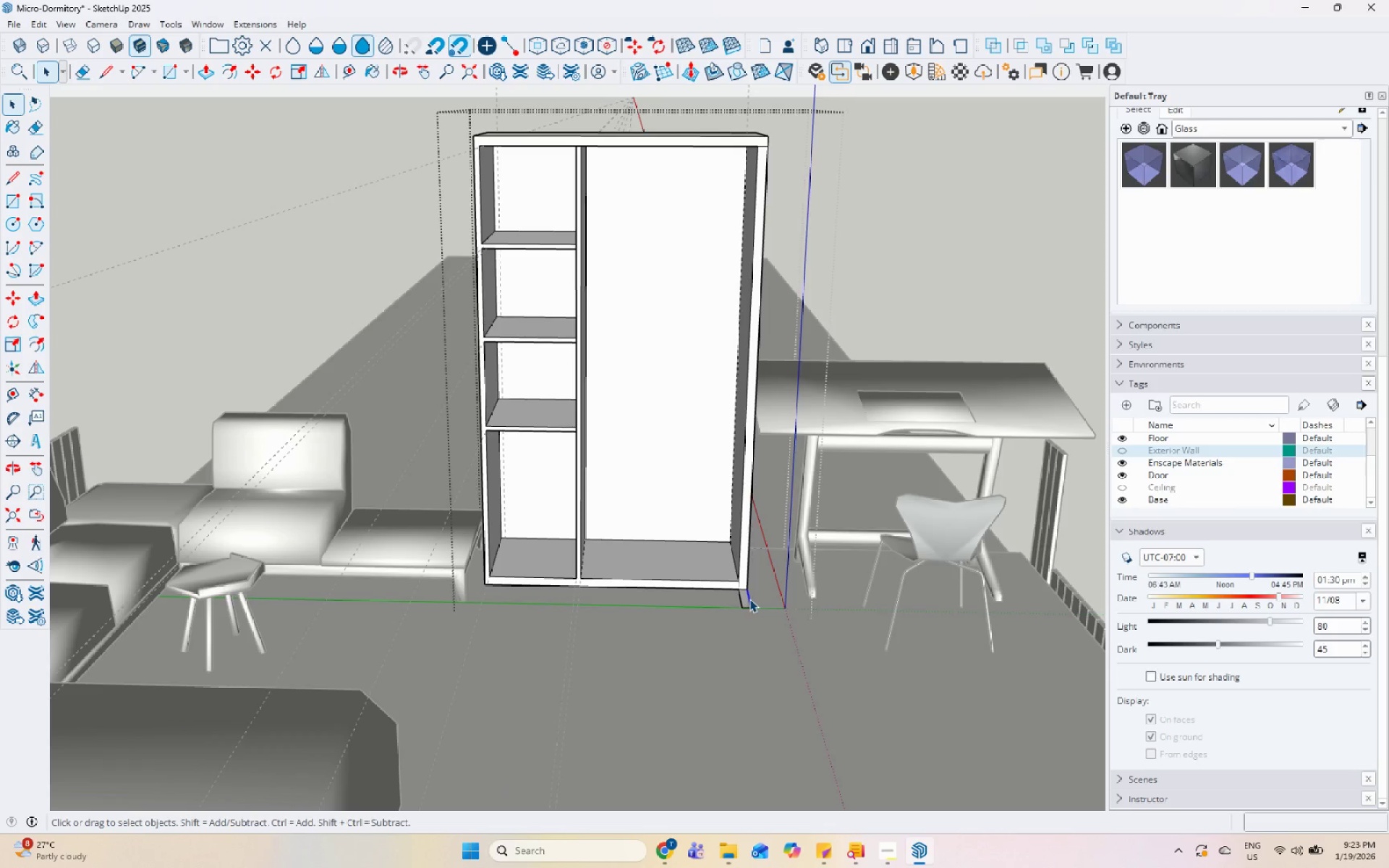 
right_click([749, 599])
 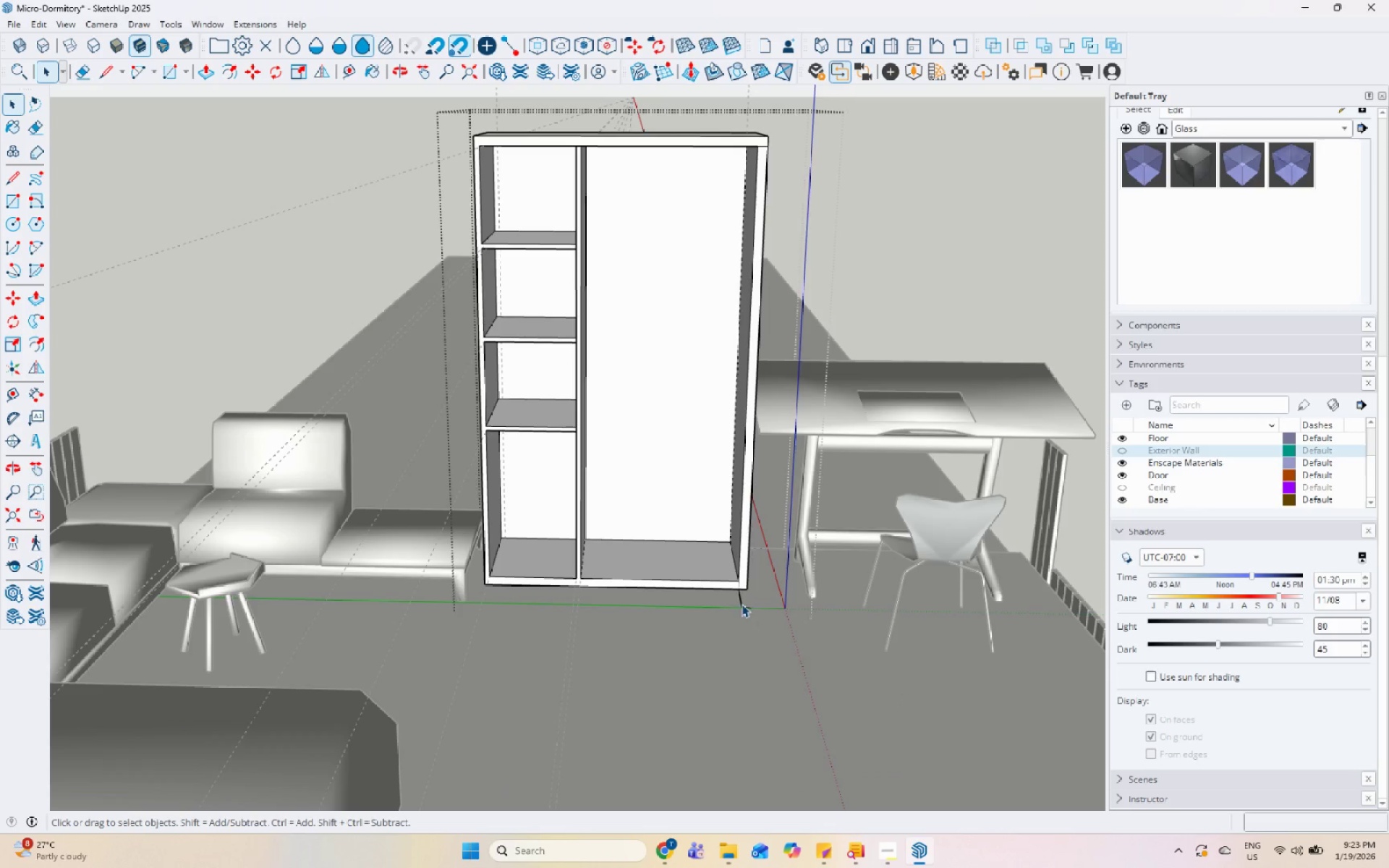 
double_click([740, 600])
 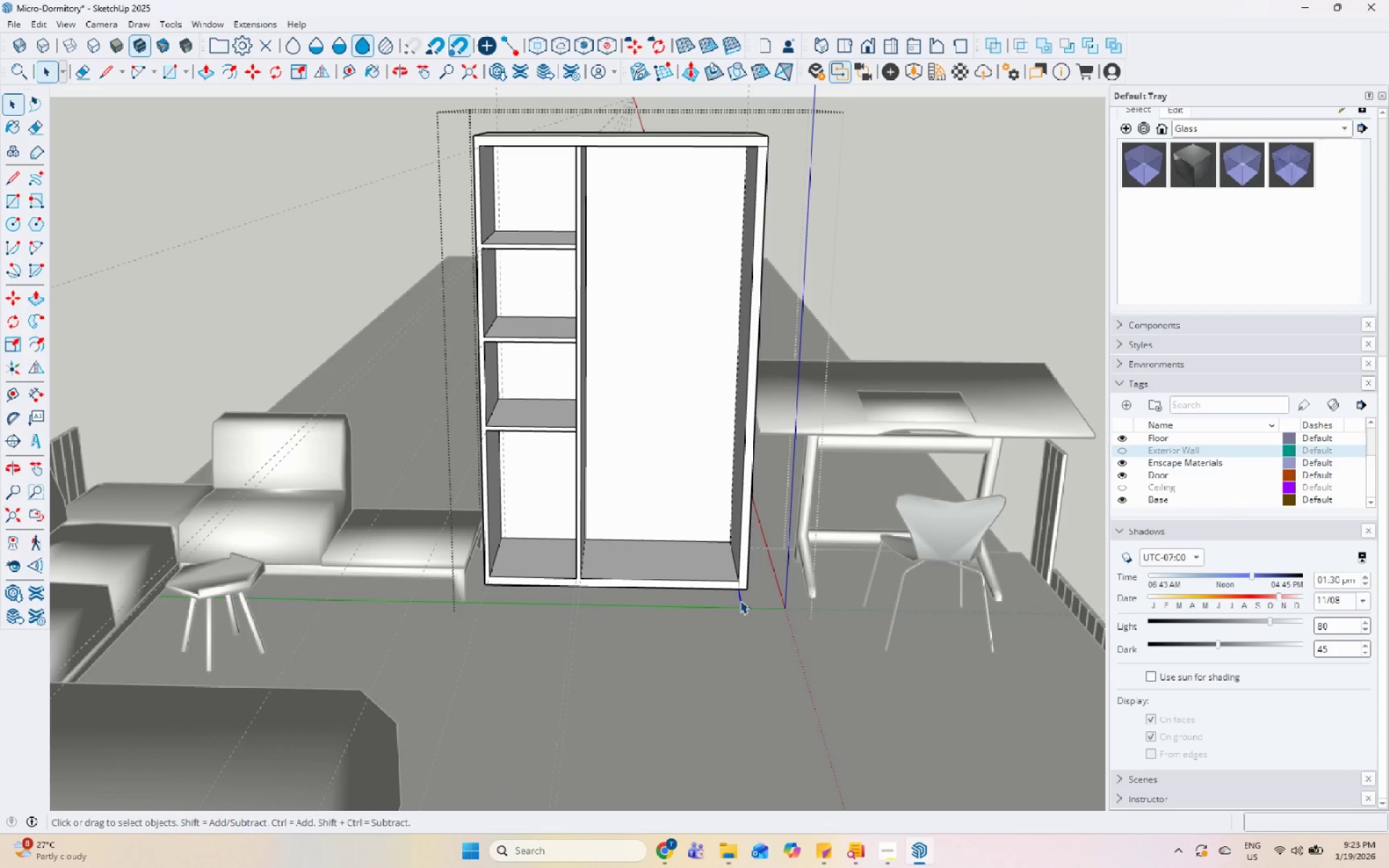 
right_click([740, 600])
 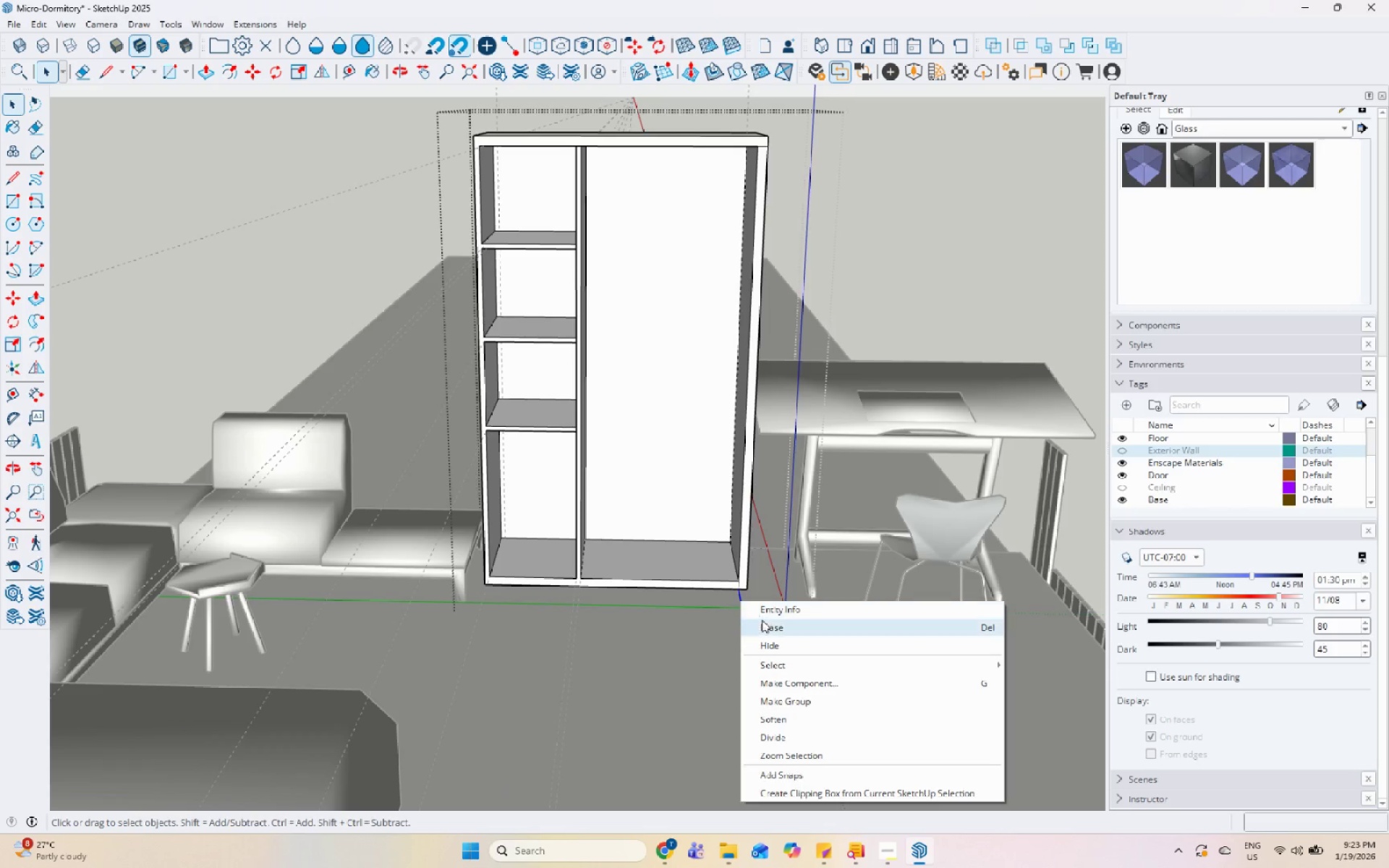 
left_click([762, 624])
 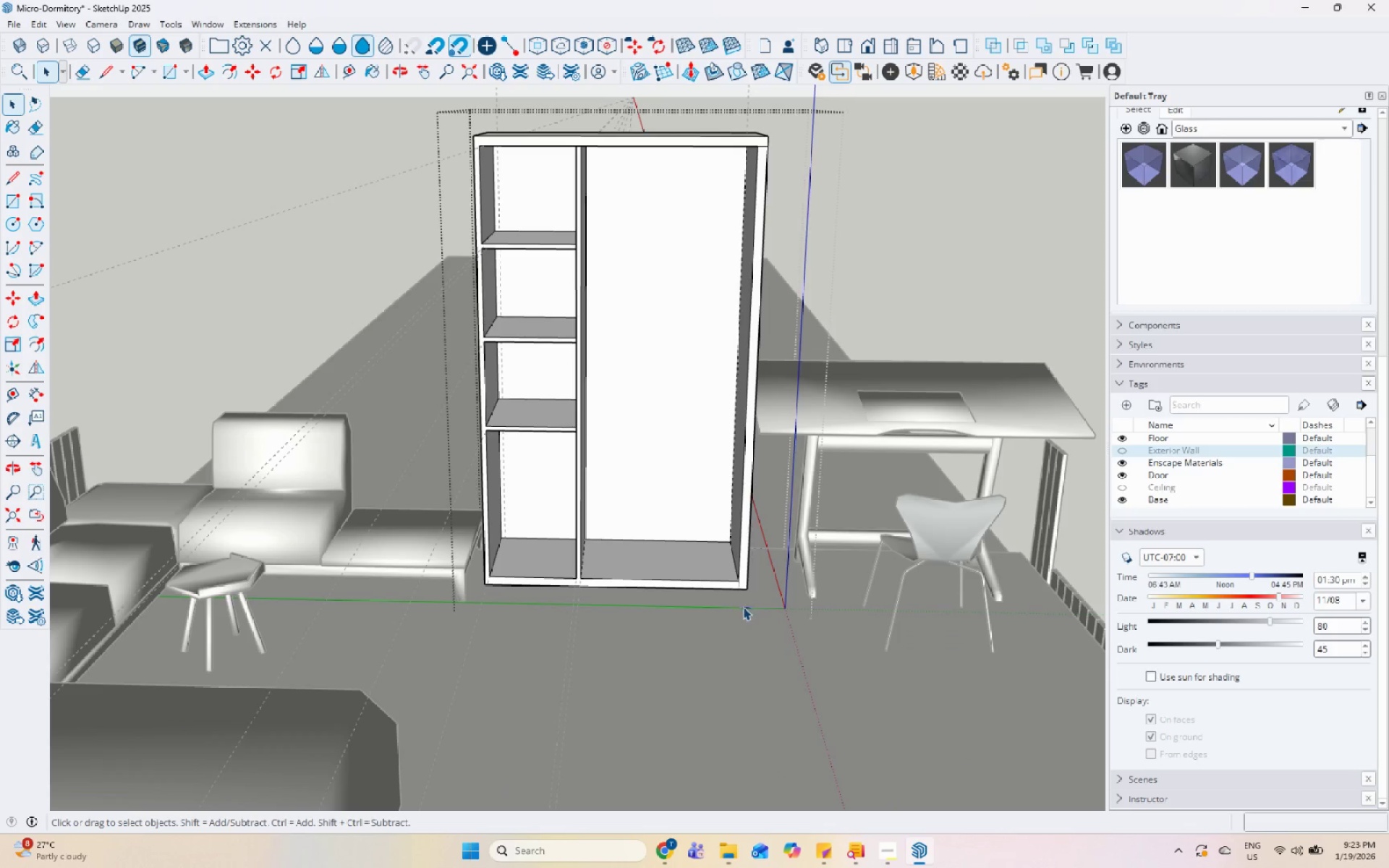 
triple_click([744, 607])
 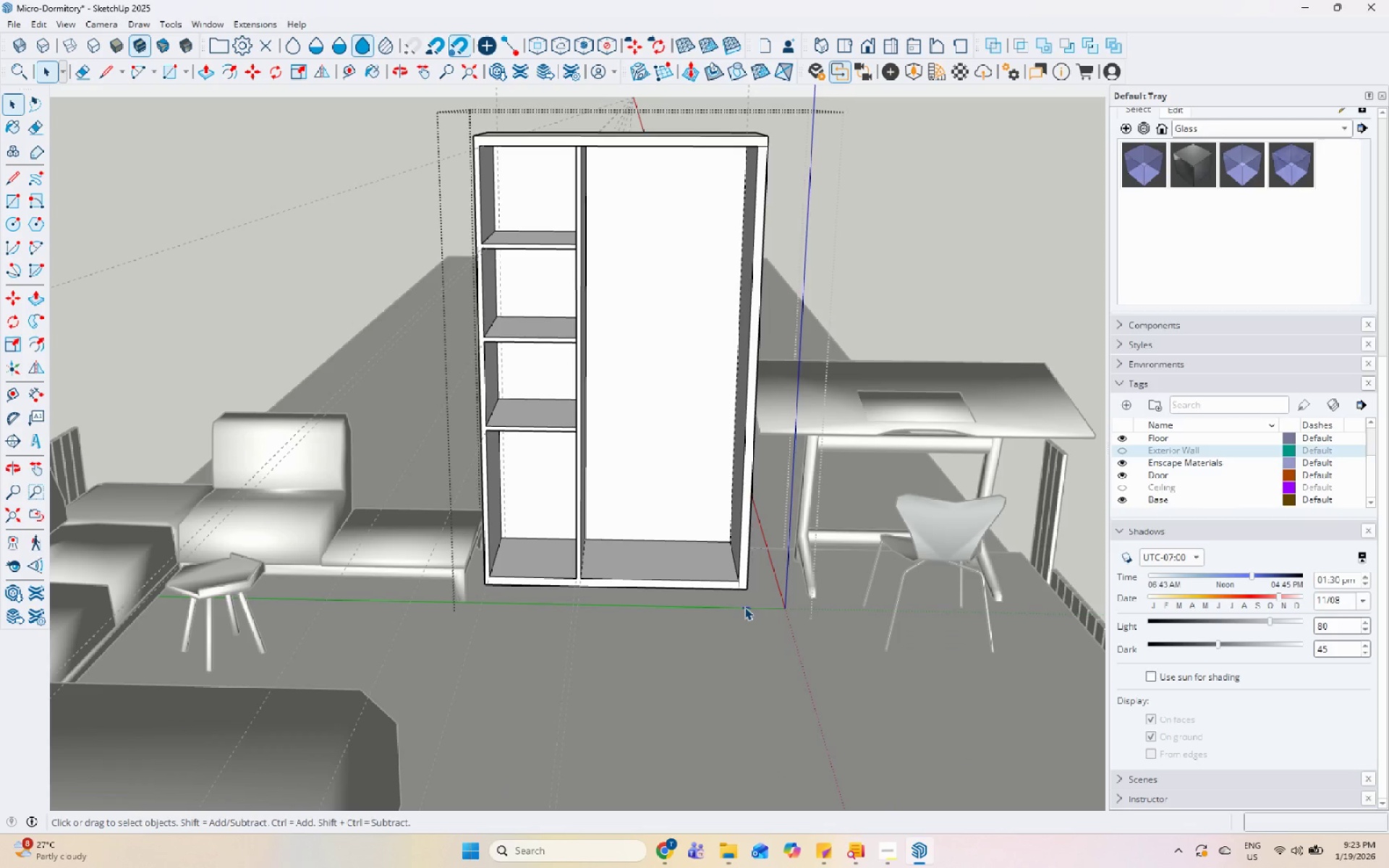 
right_click([744, 607])
 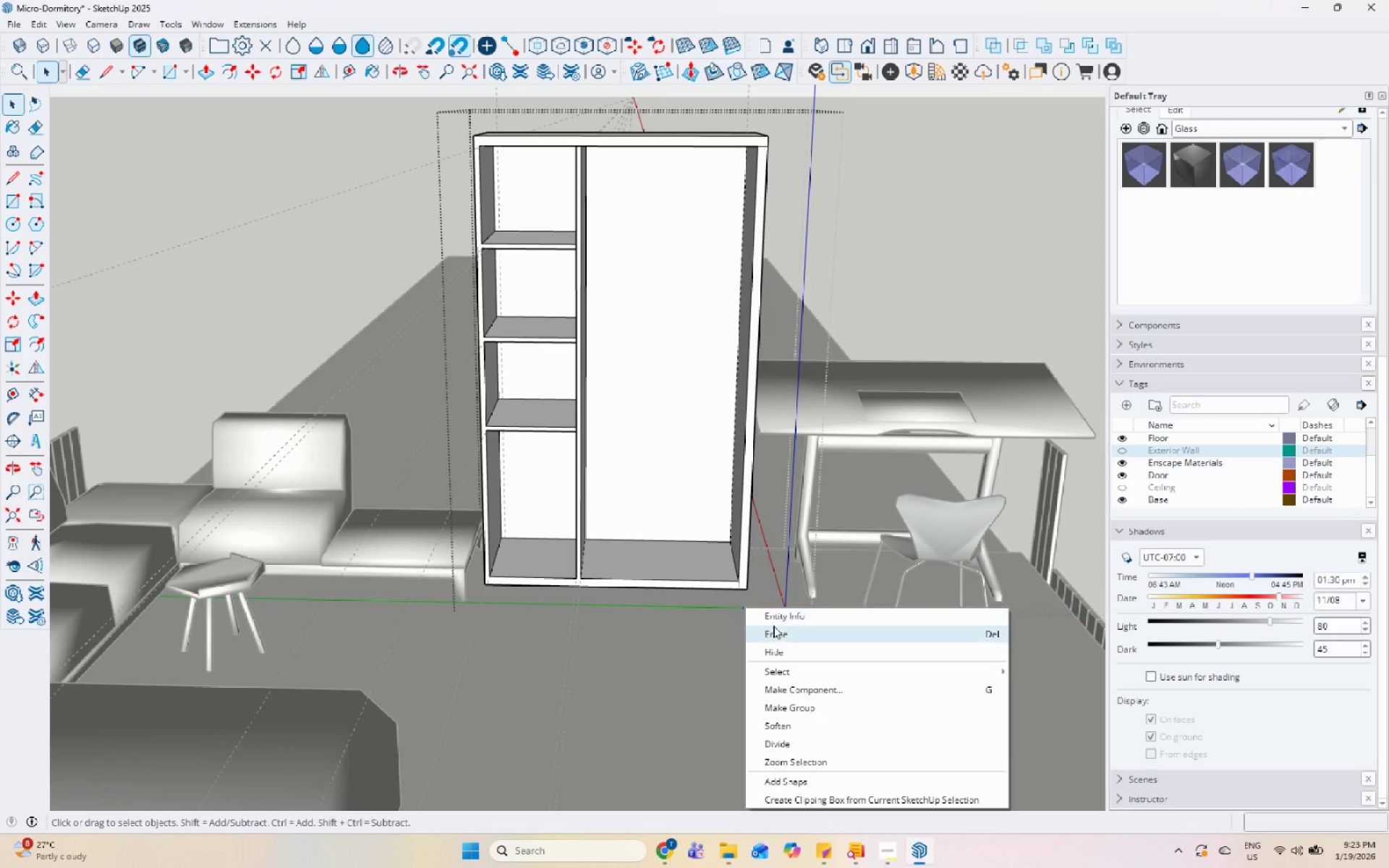 
left_click([776, 629])
 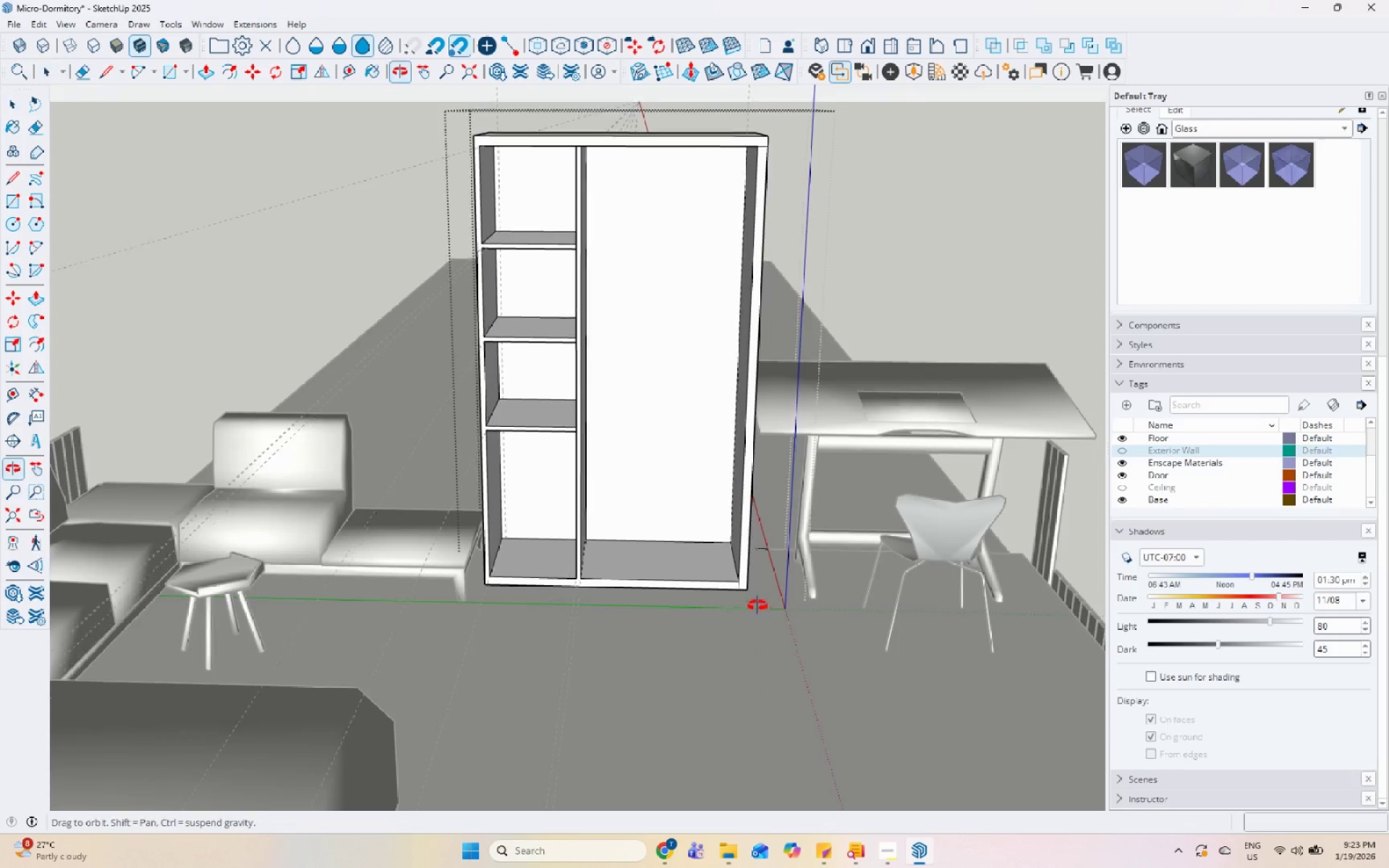 
key(Escape)
 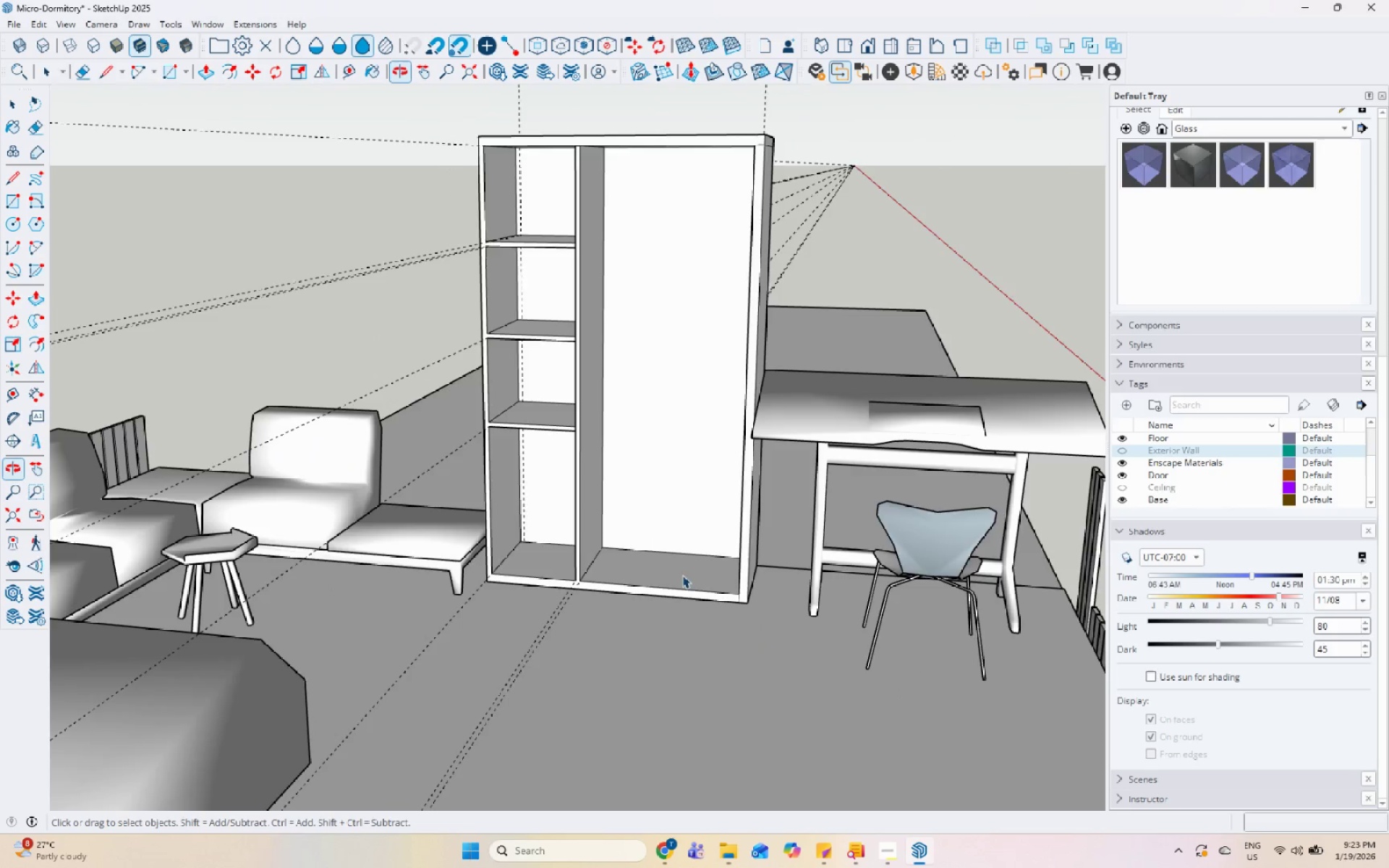 
scroll: coordinate [645, 438], scroll_direction: none, amount: 0.0
 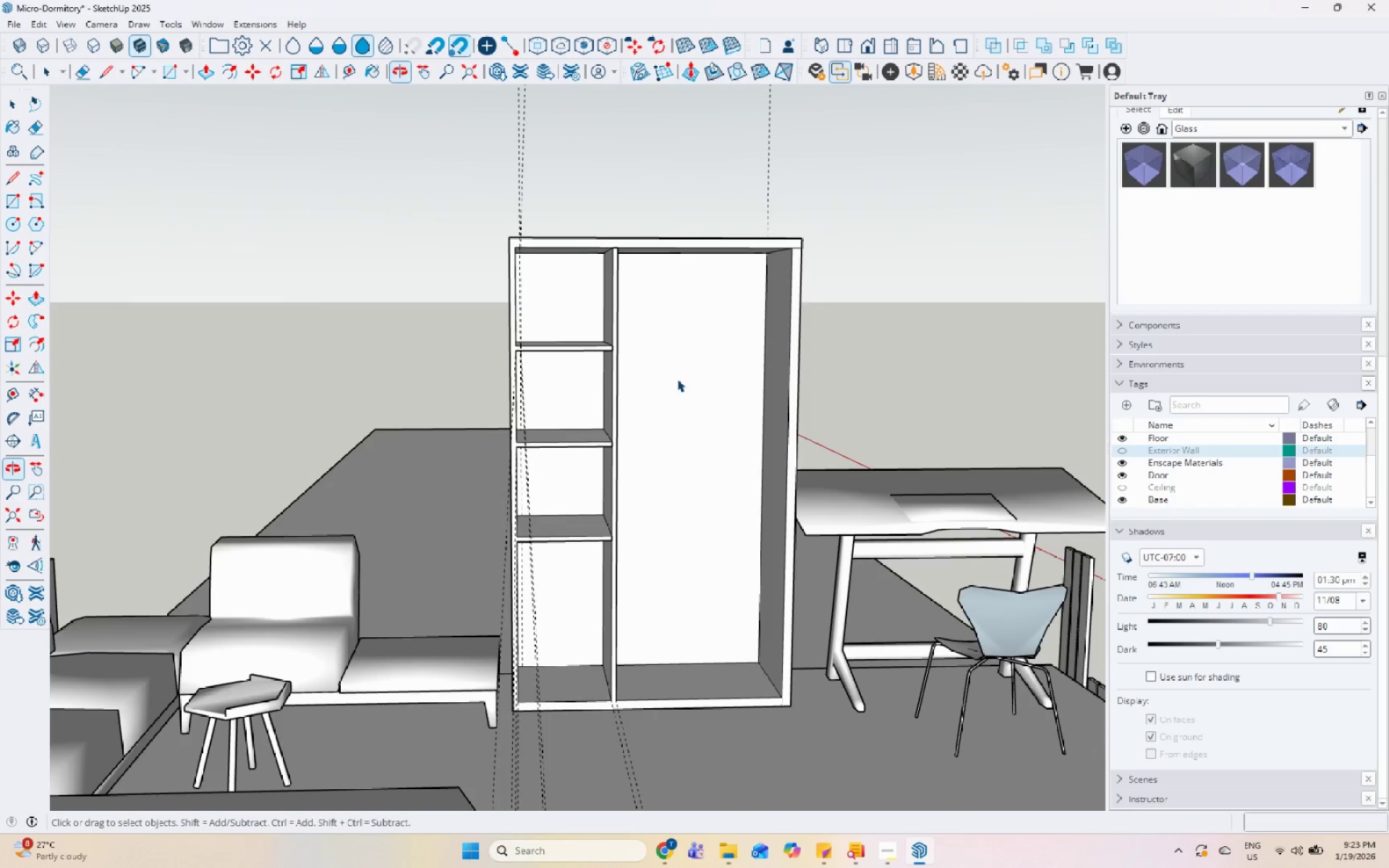 
double_click([676, 375])
 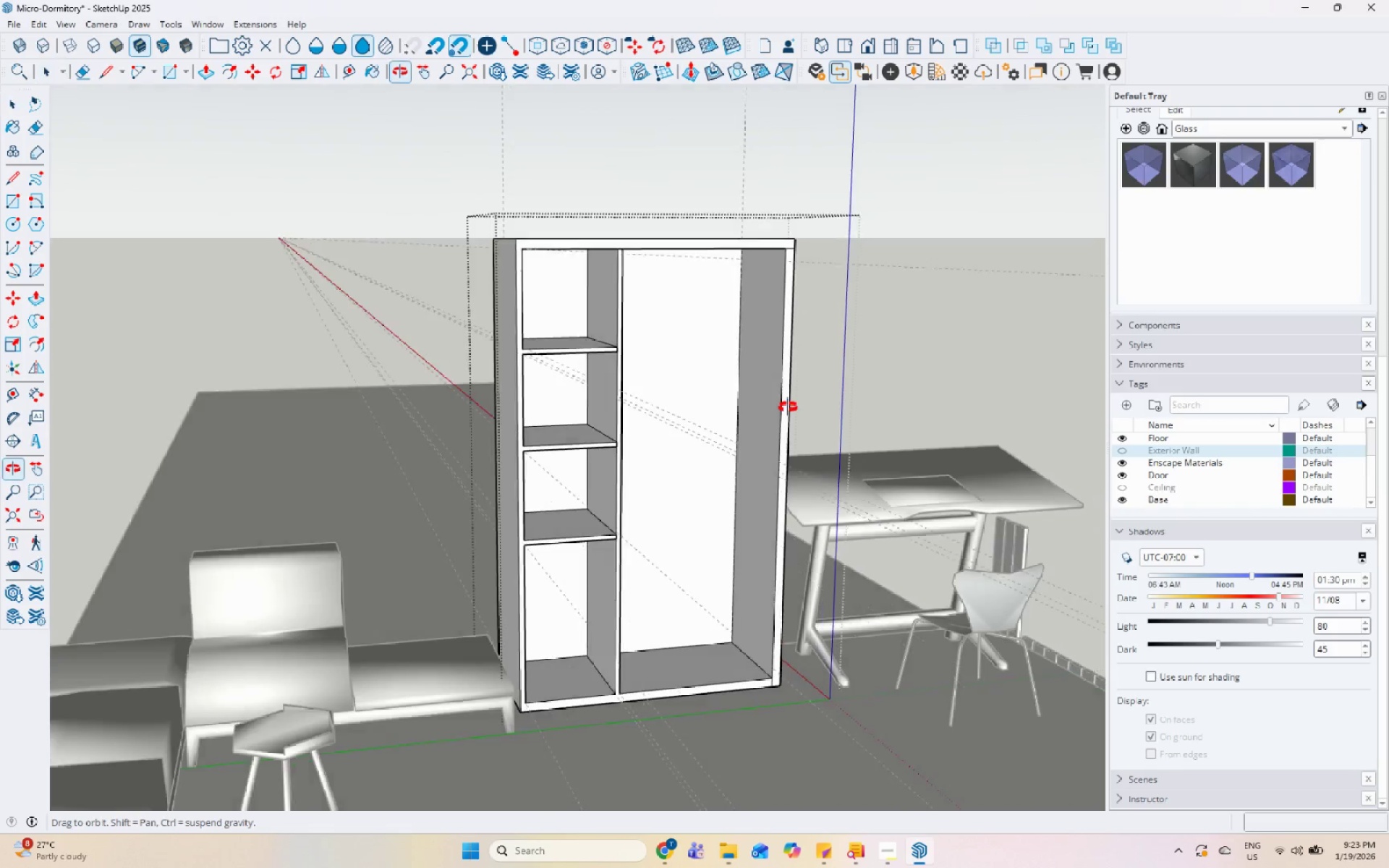 
key(Escape)
 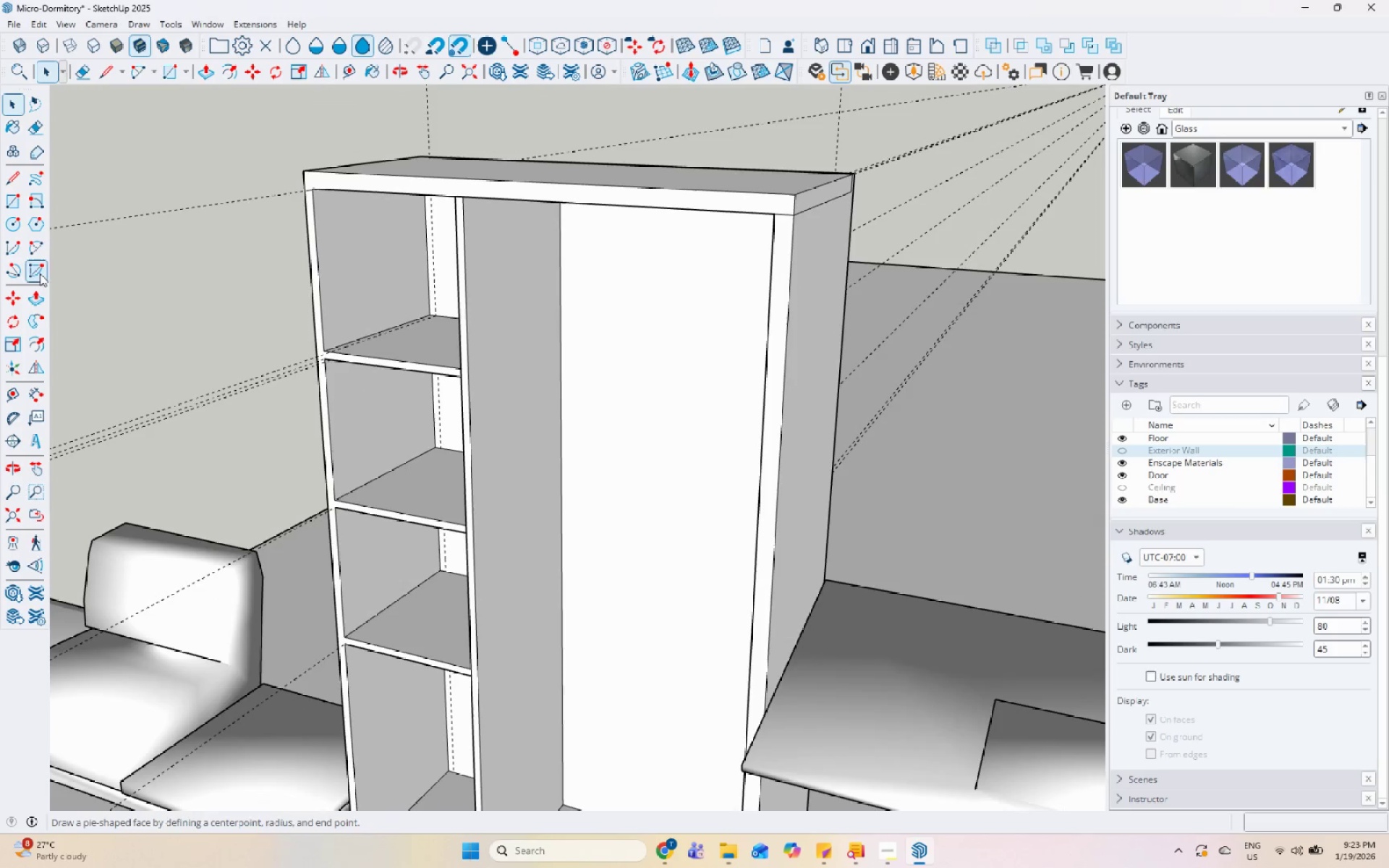 
scroll: coordinate [710, 310], scroll_direction: up, amount: 5.0
 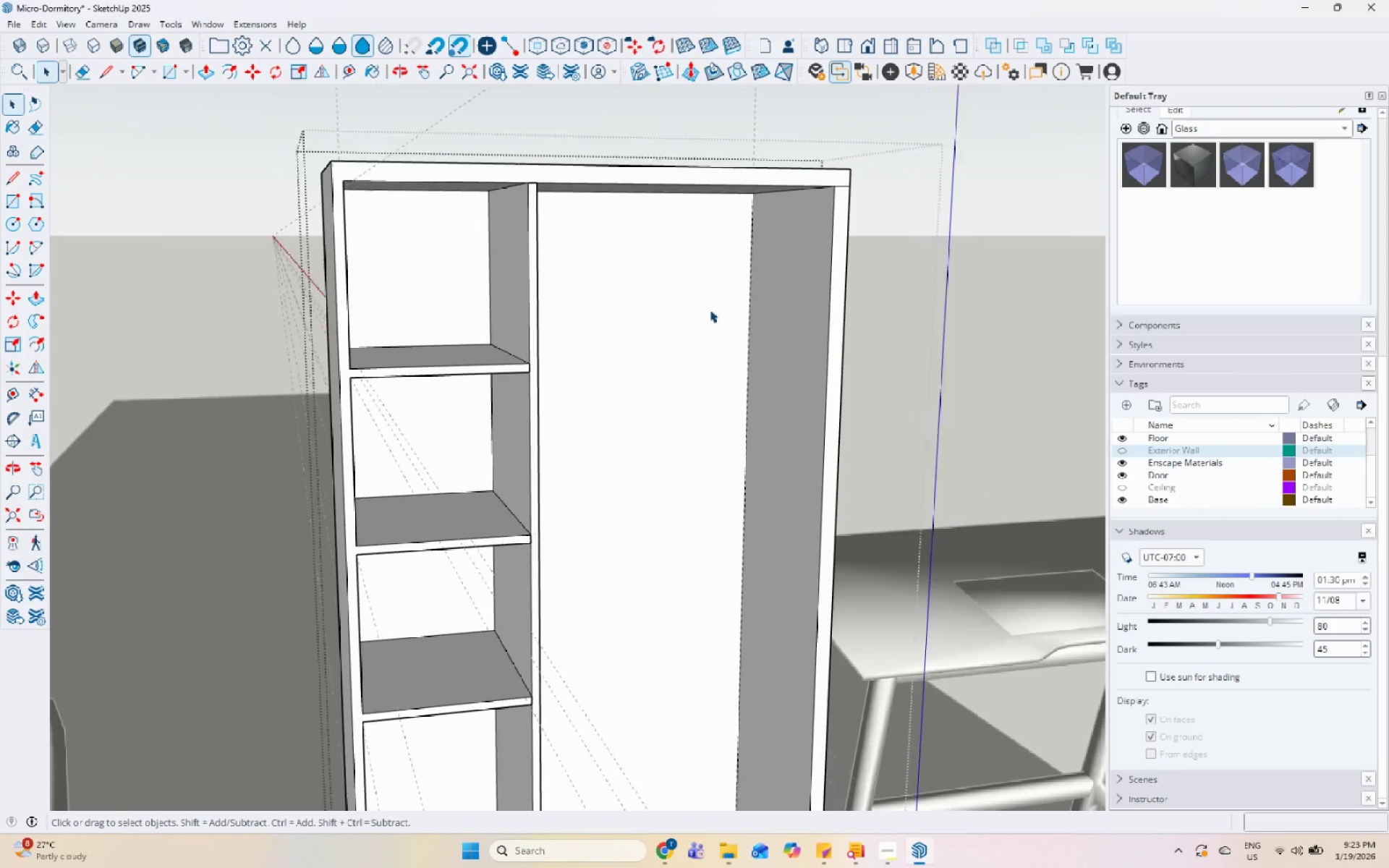 
left_click_drag(start_coordinate=[20, 231], to_coordinate=[24, 231])
 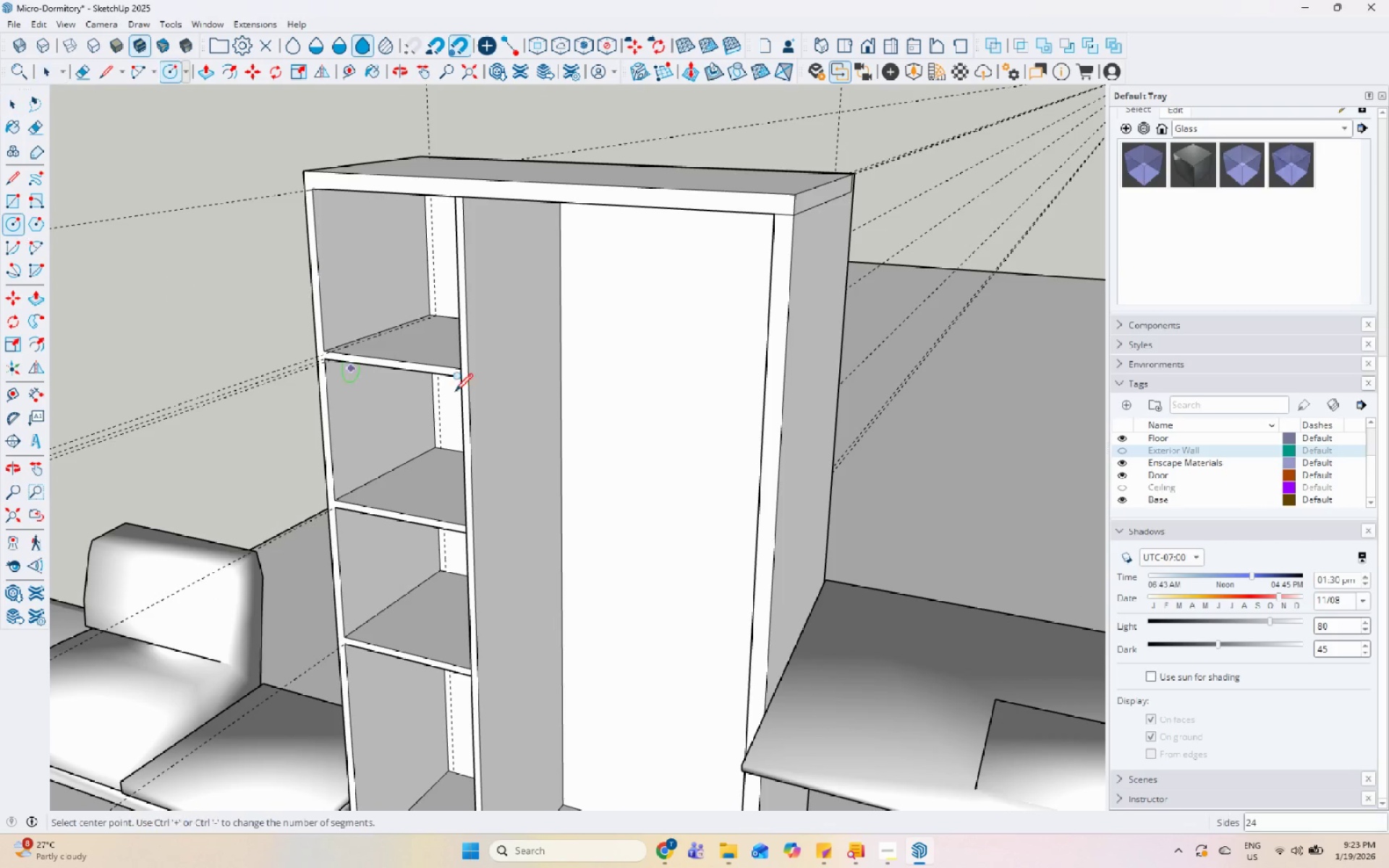 
scroll: coordinate [469, 329], scroll_direction: up, amount: 7.0
 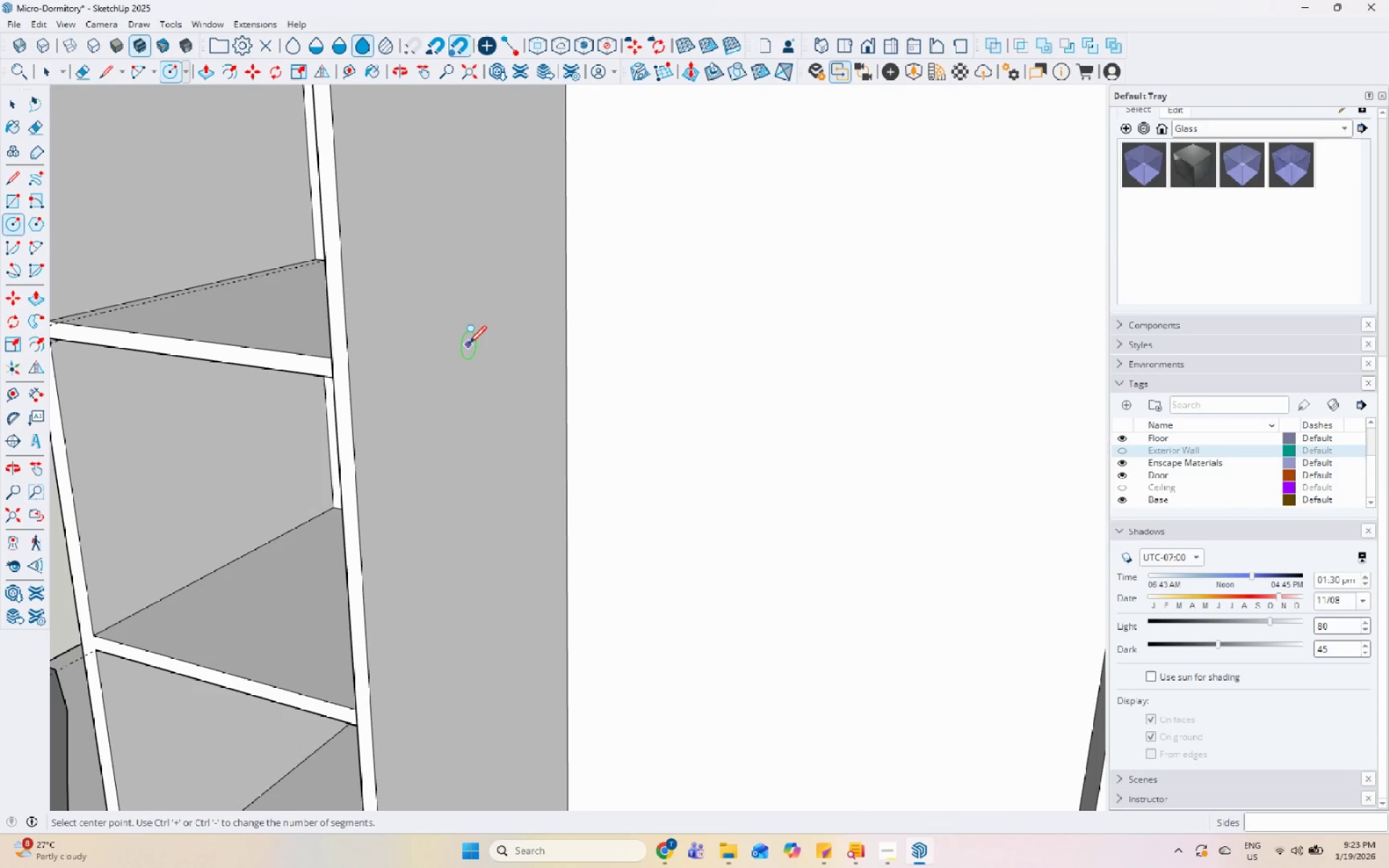 
left_click([469, 345])
 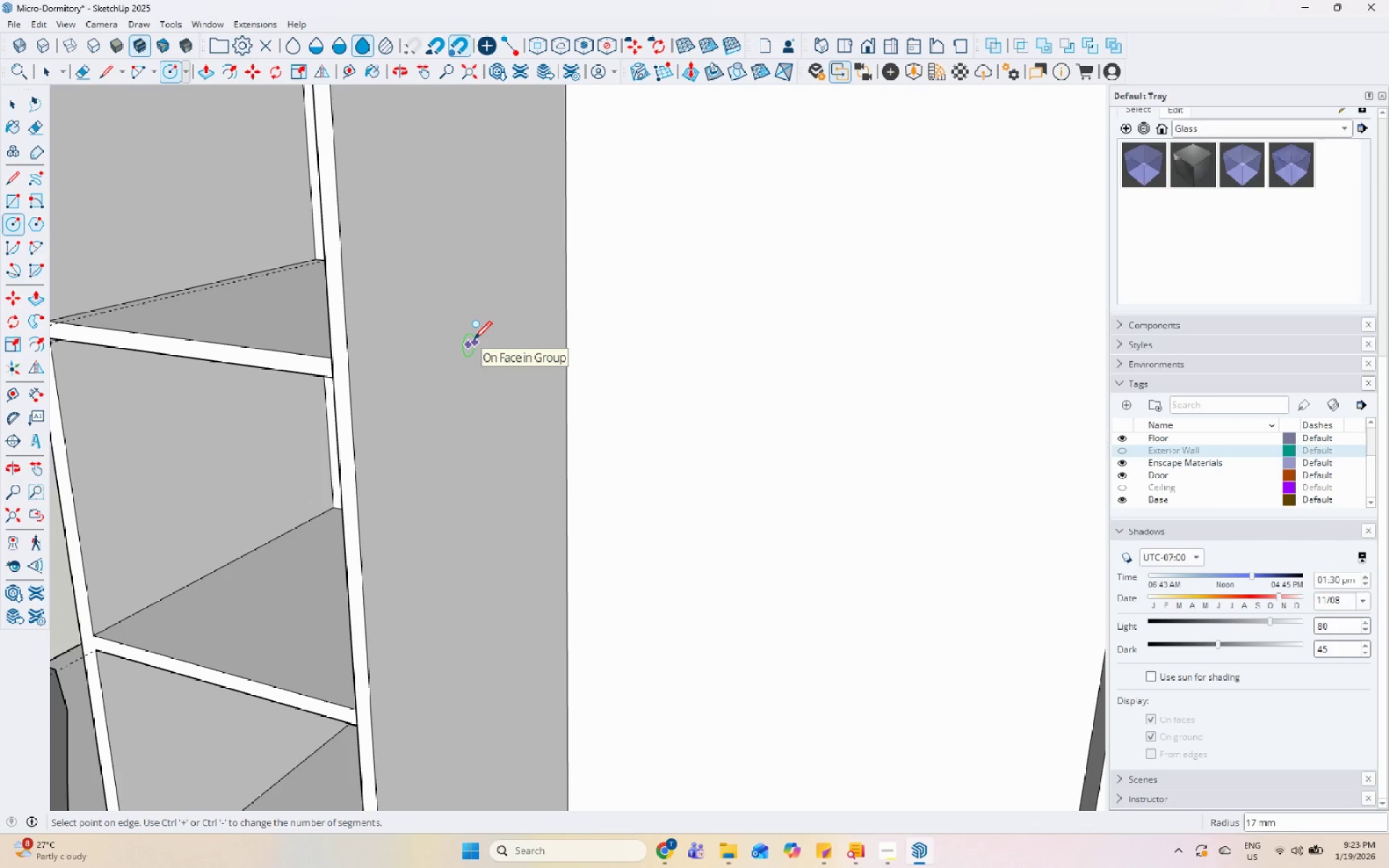 
left_click([475, 341])
 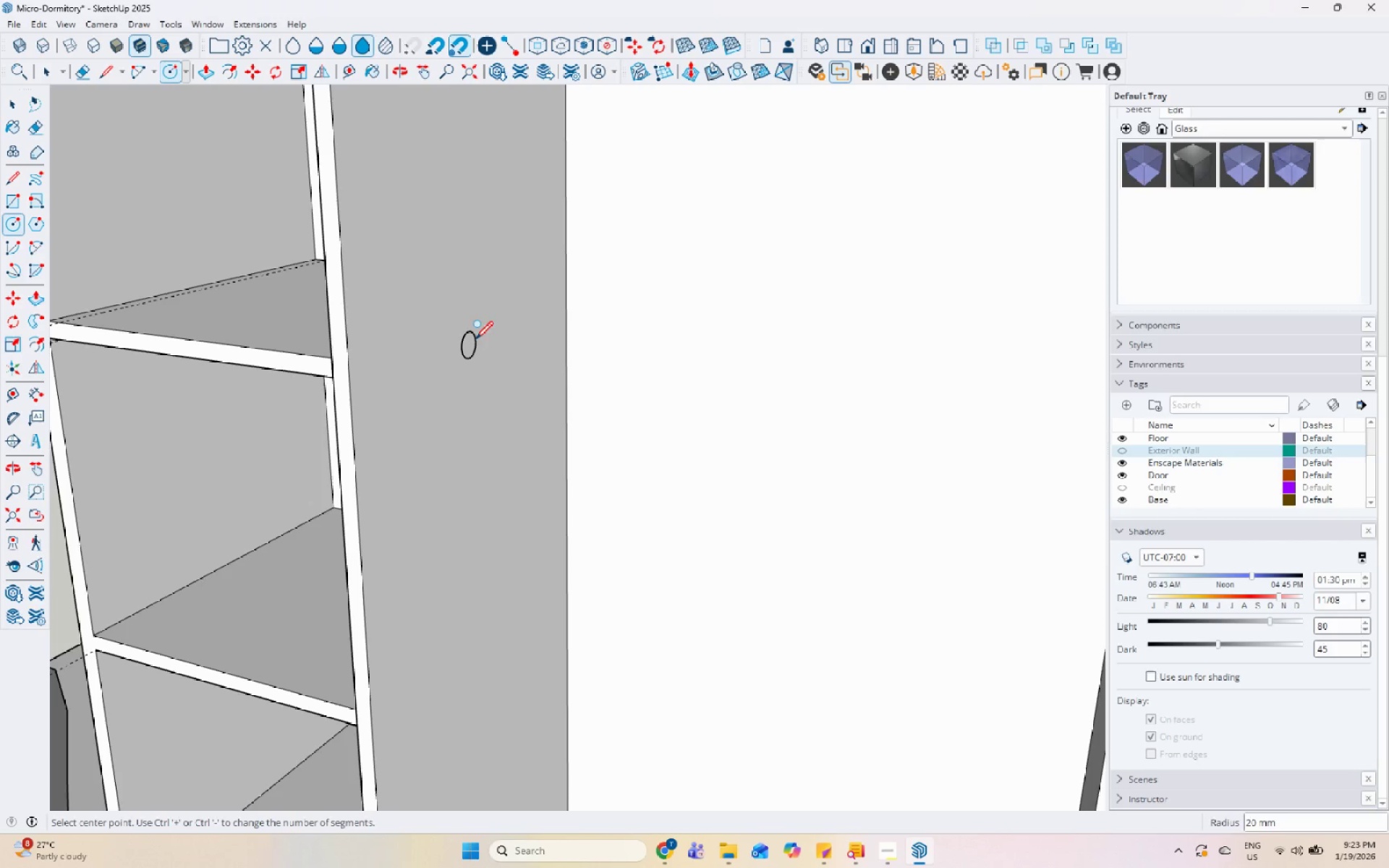 
key(Space)
 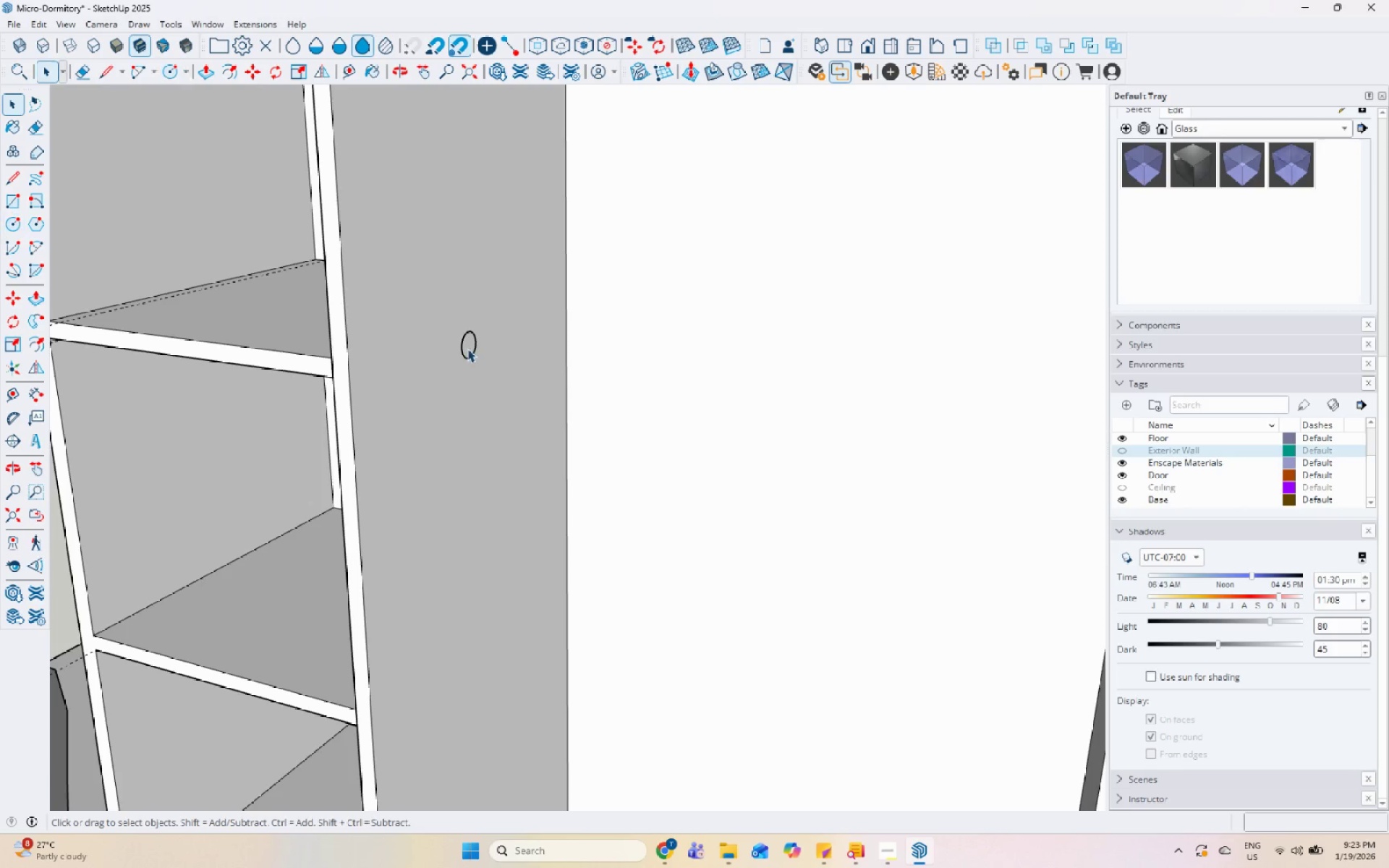 
left_click([467, 349])
 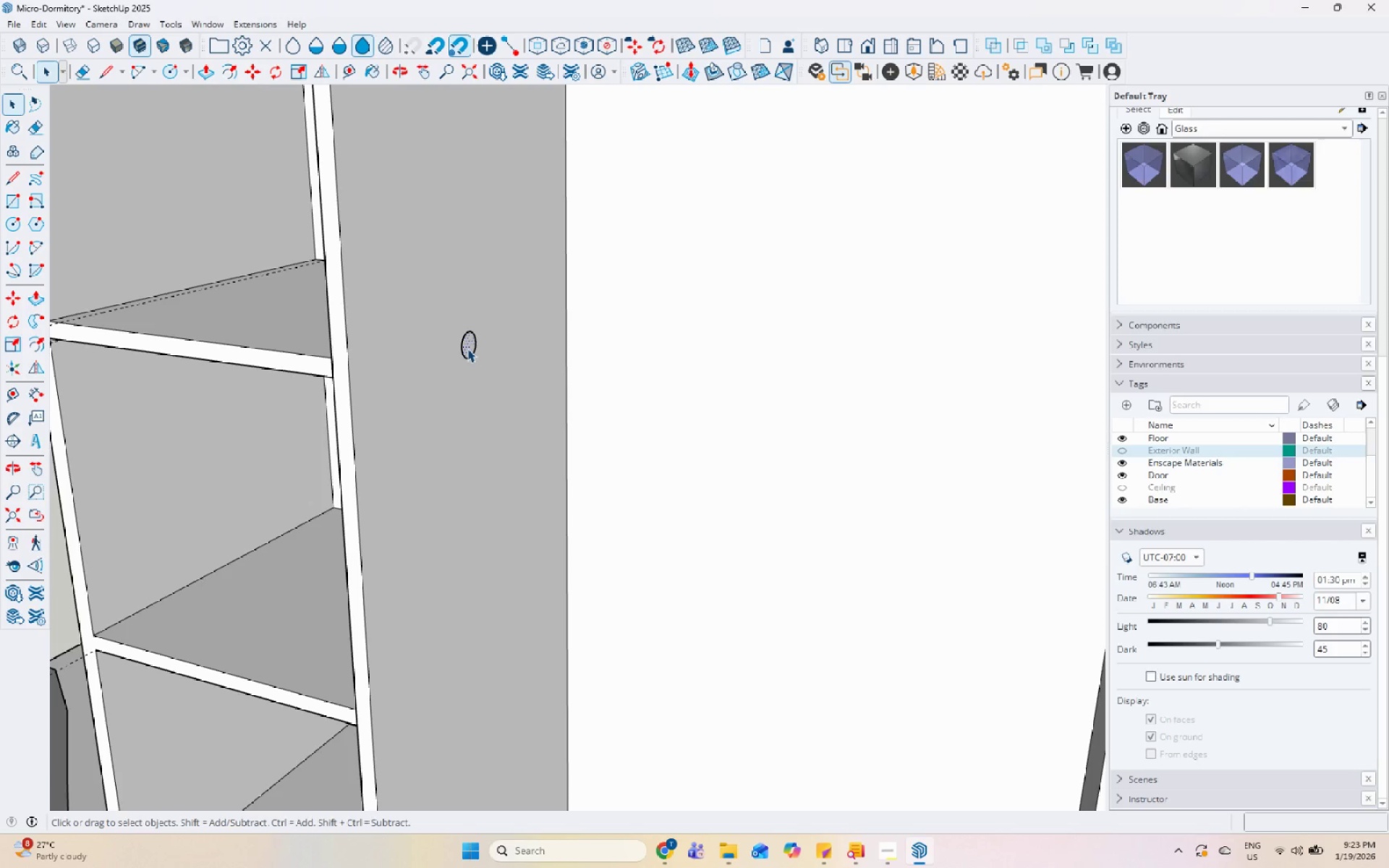 
key(P)
 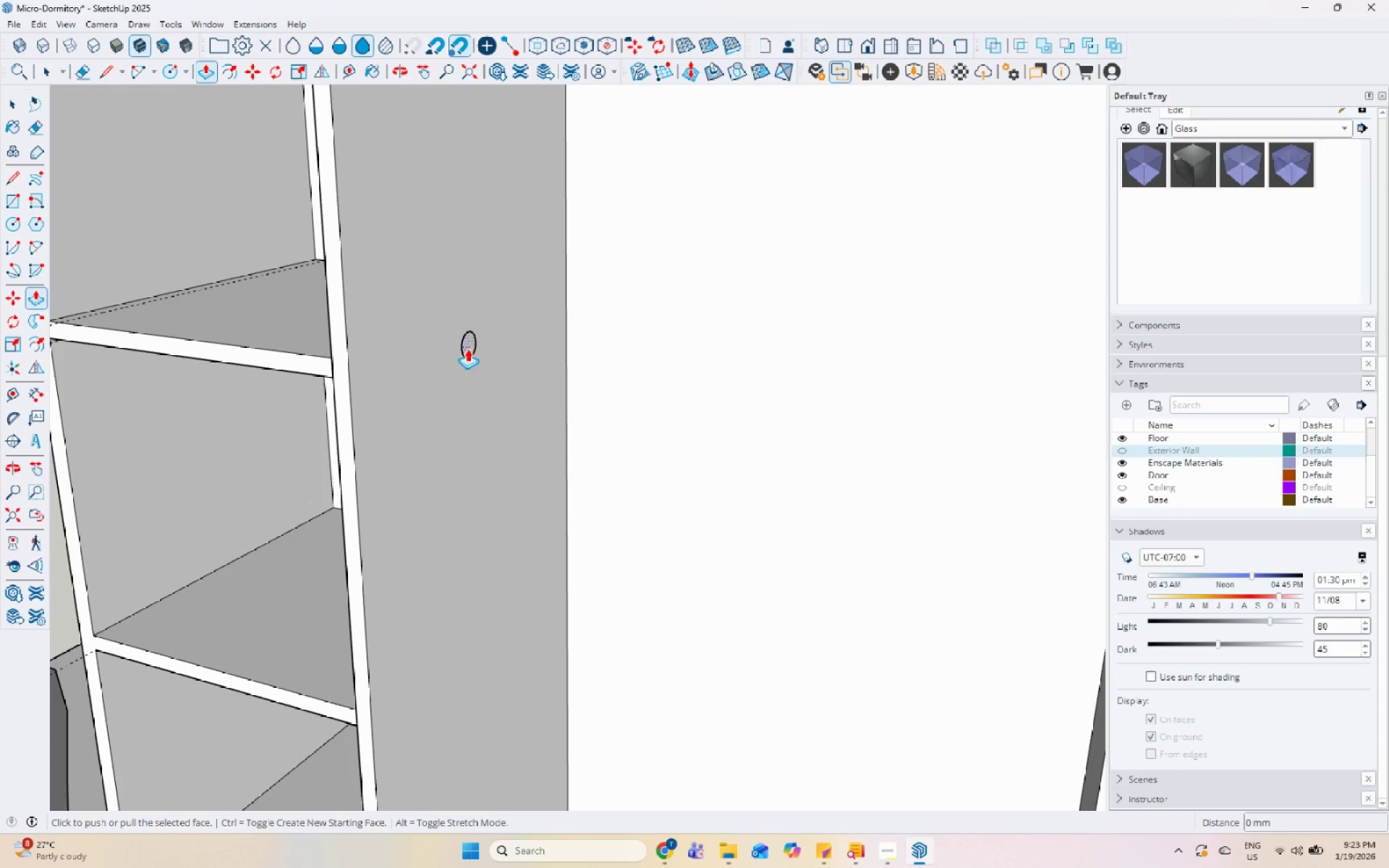 
left_click_drag(start_coordinate=[467, 349], to_coordinate=[475, 348])
 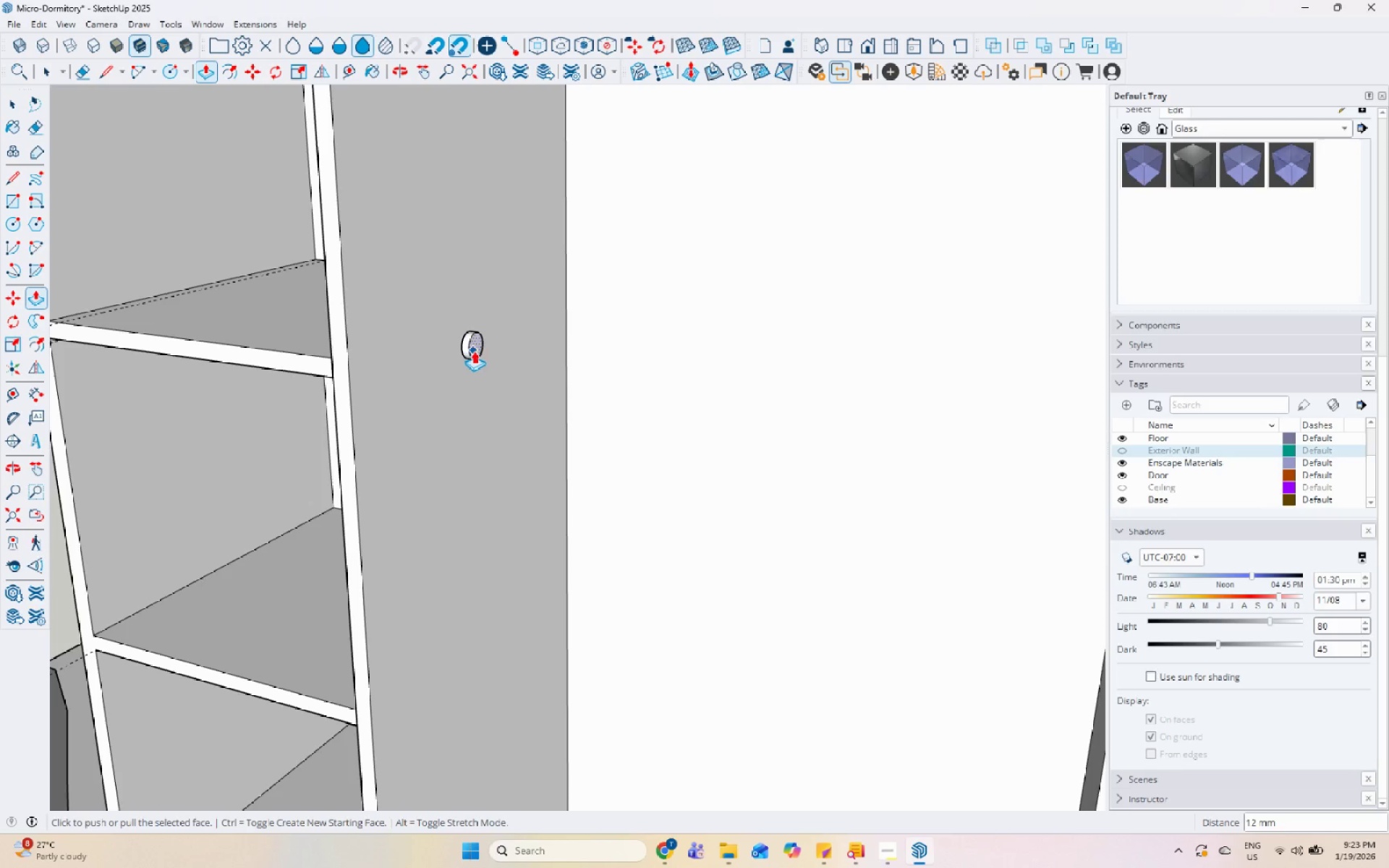 
scroll: coordinate [545, 376], scroll_direction: down, amount: 12.0
 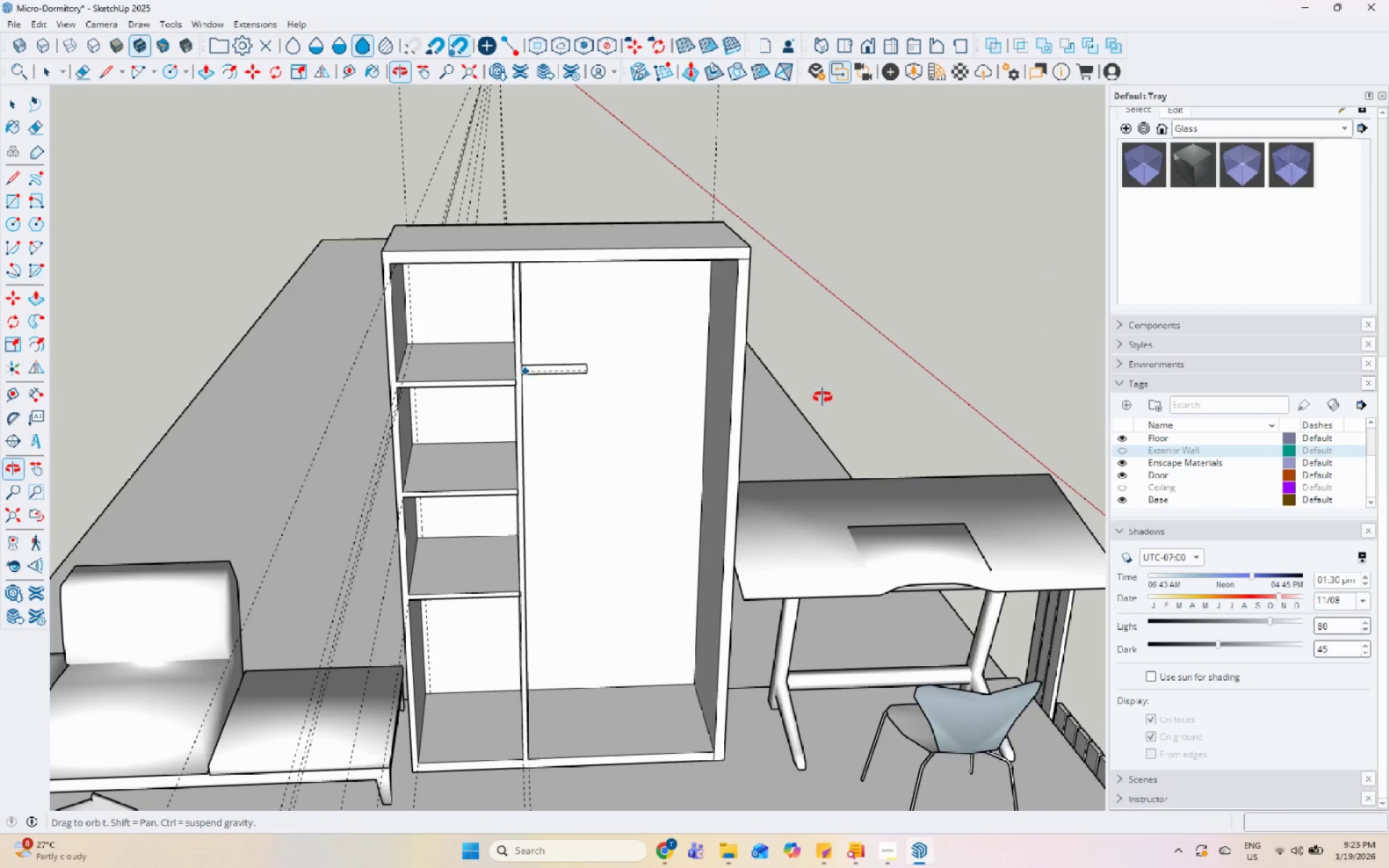 
scroll: coordinate [704, 390], scroll_direction: up, amount: 5.0
 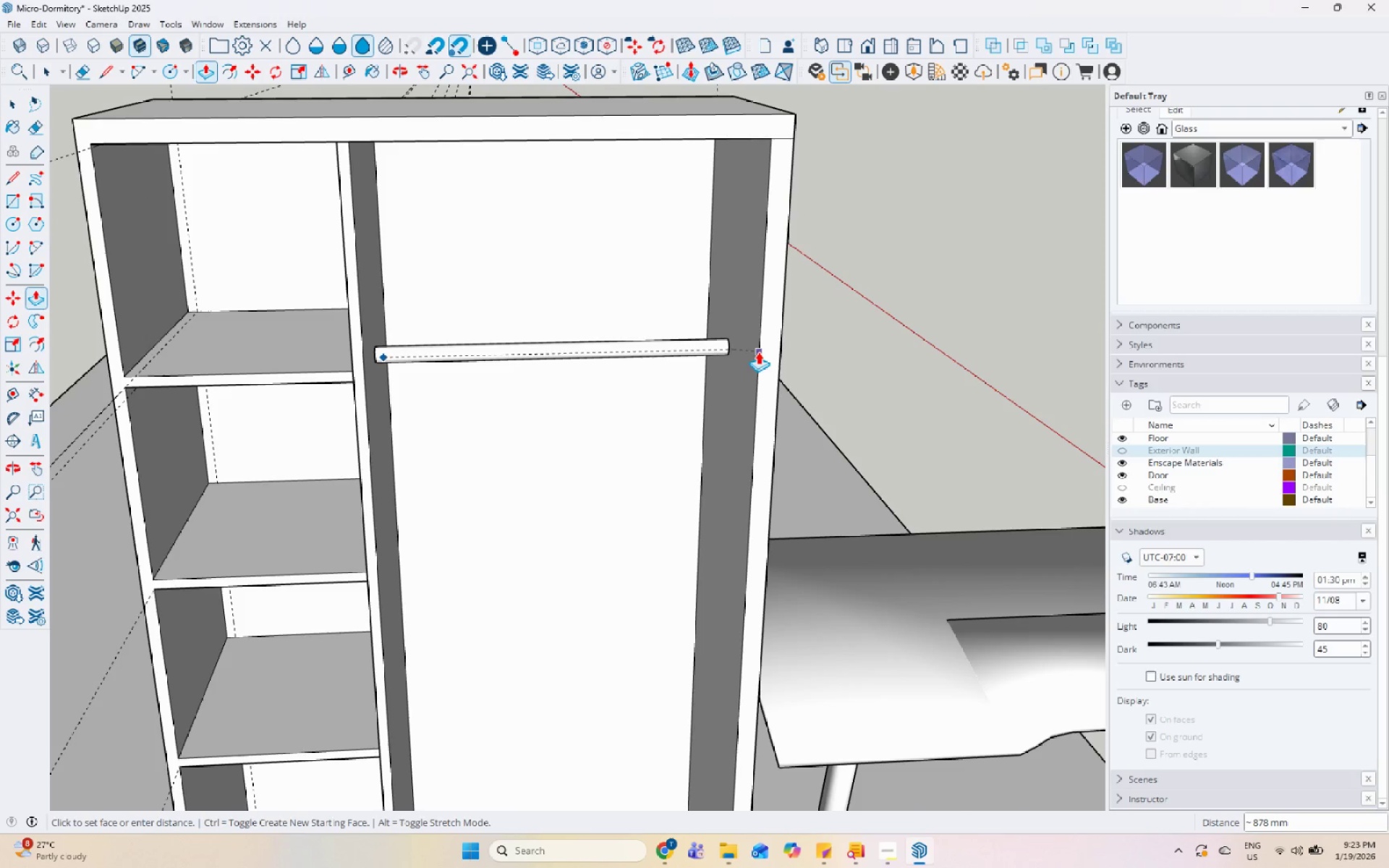 
left_click([758, 351])
 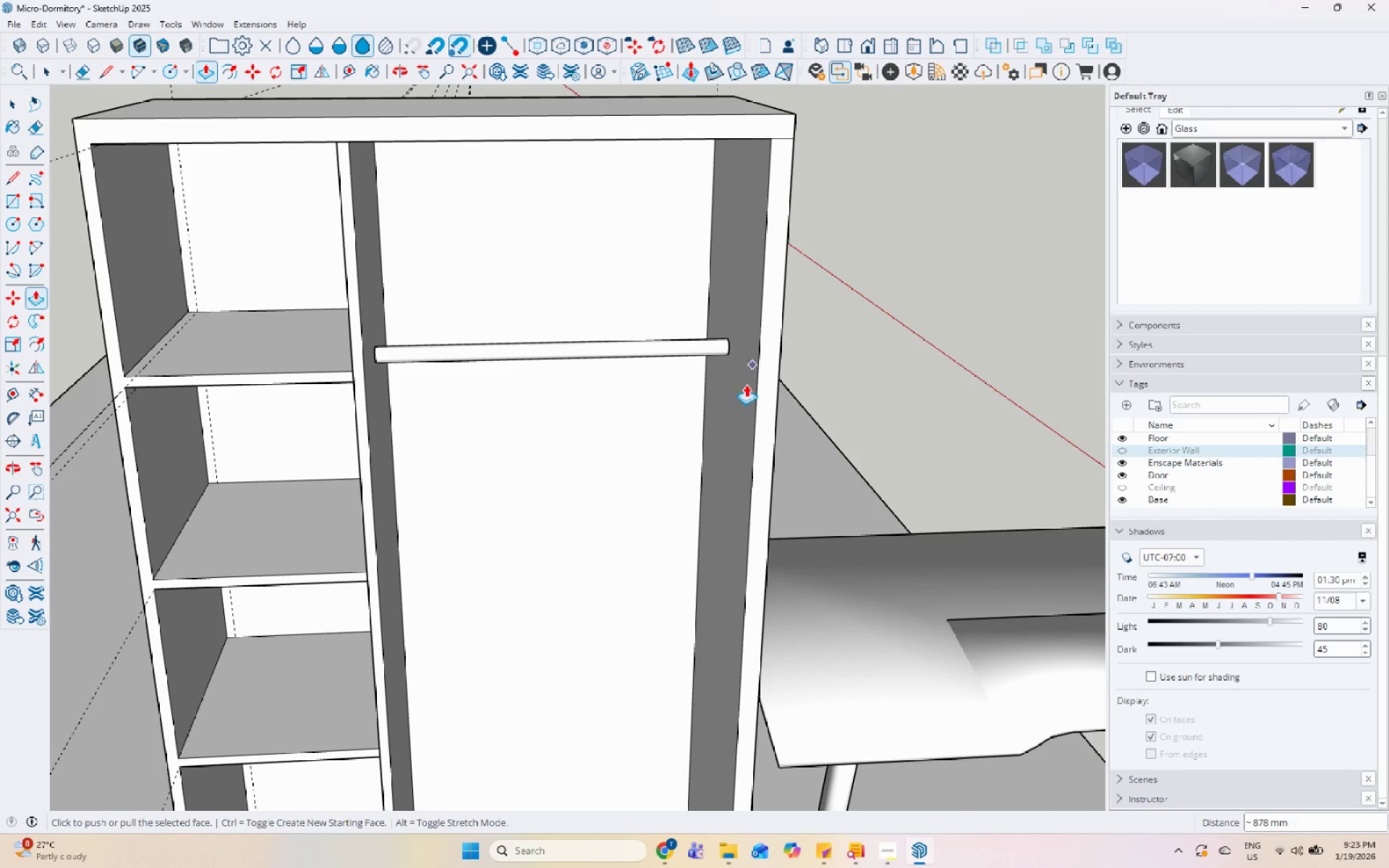 
key(Space)
 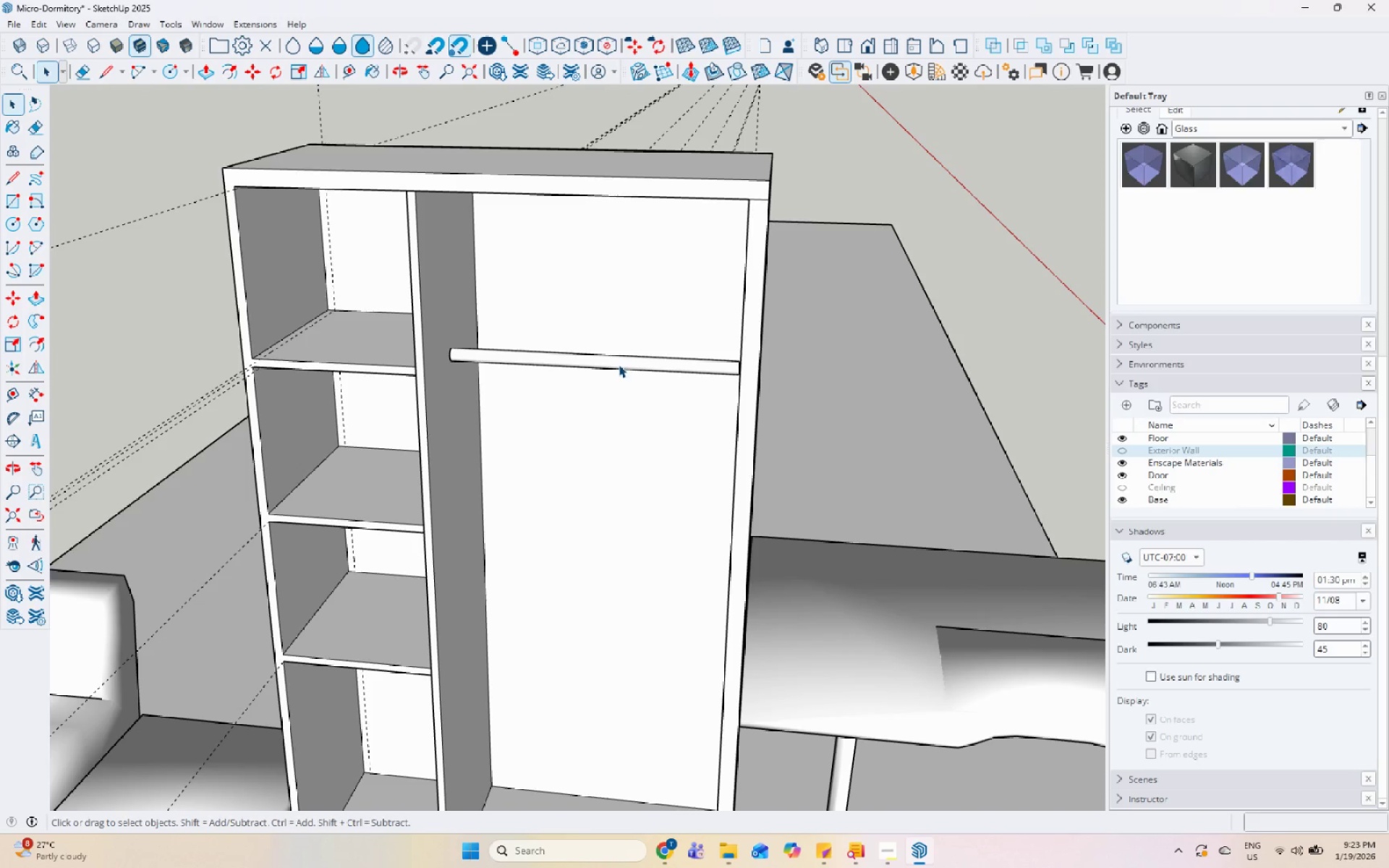 
scroll: coordinate [731, 404], scroll_direction: down, amount: 2.0
 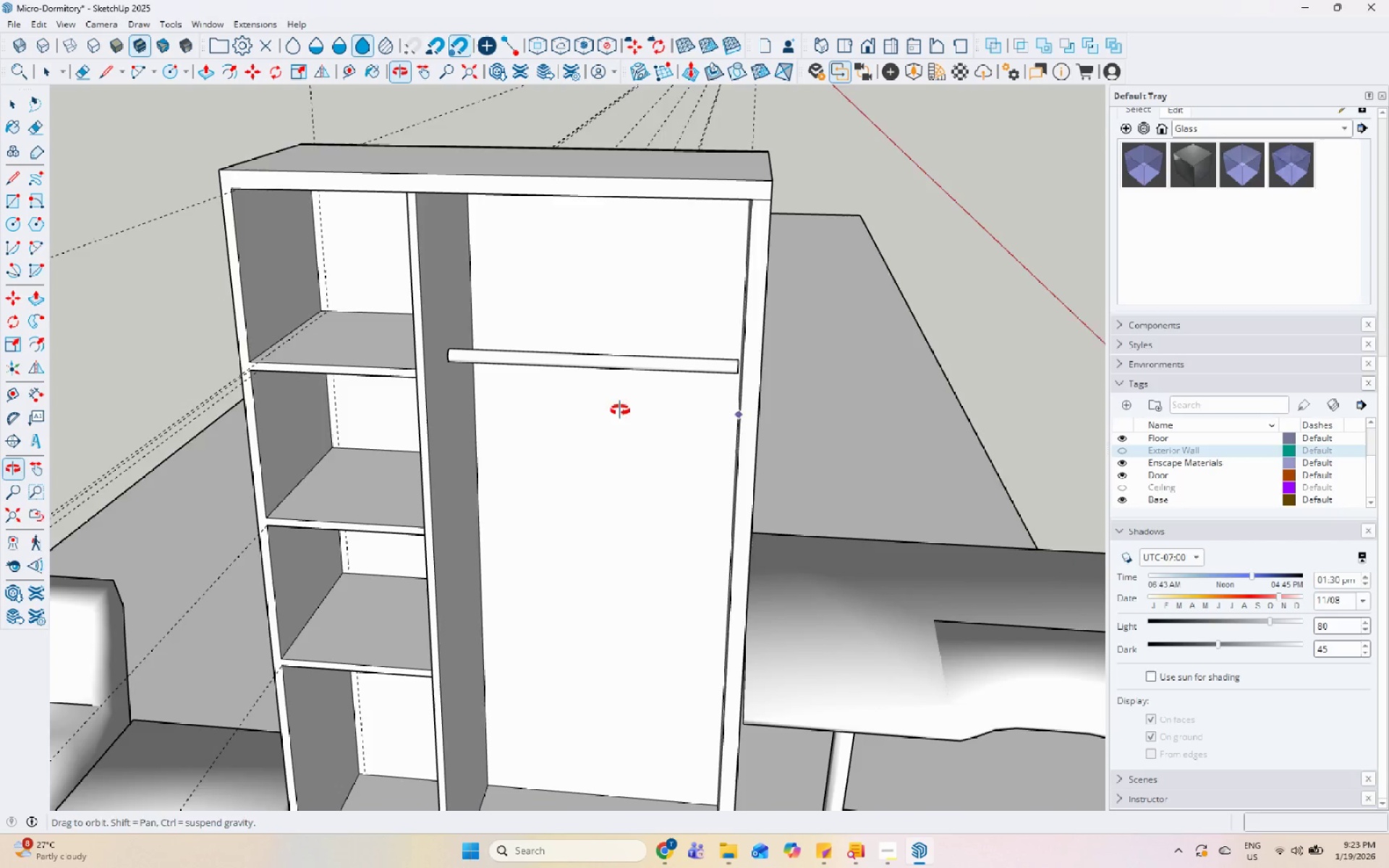 
double_click([619, 365])
 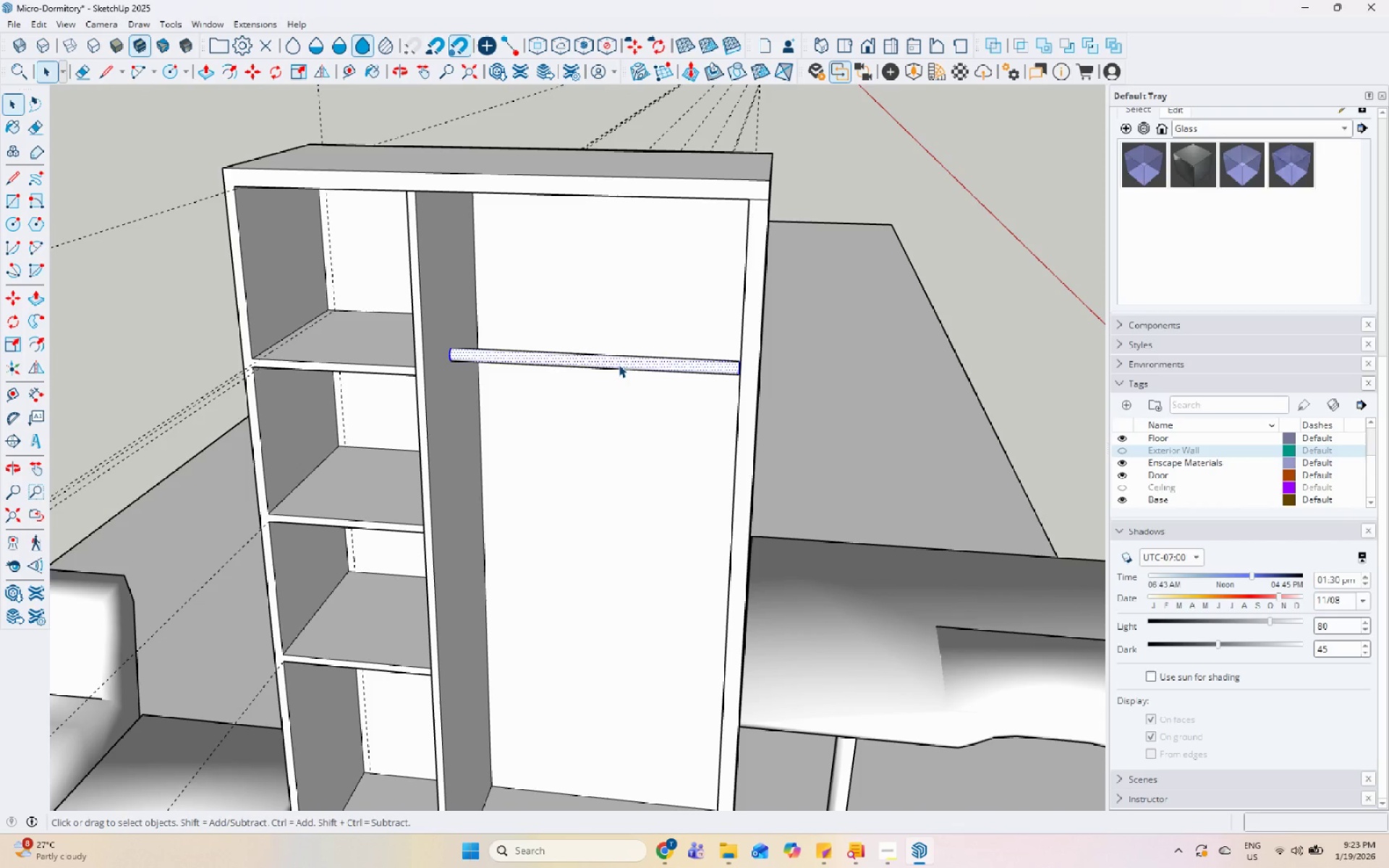 
triple_click([619, 365])
 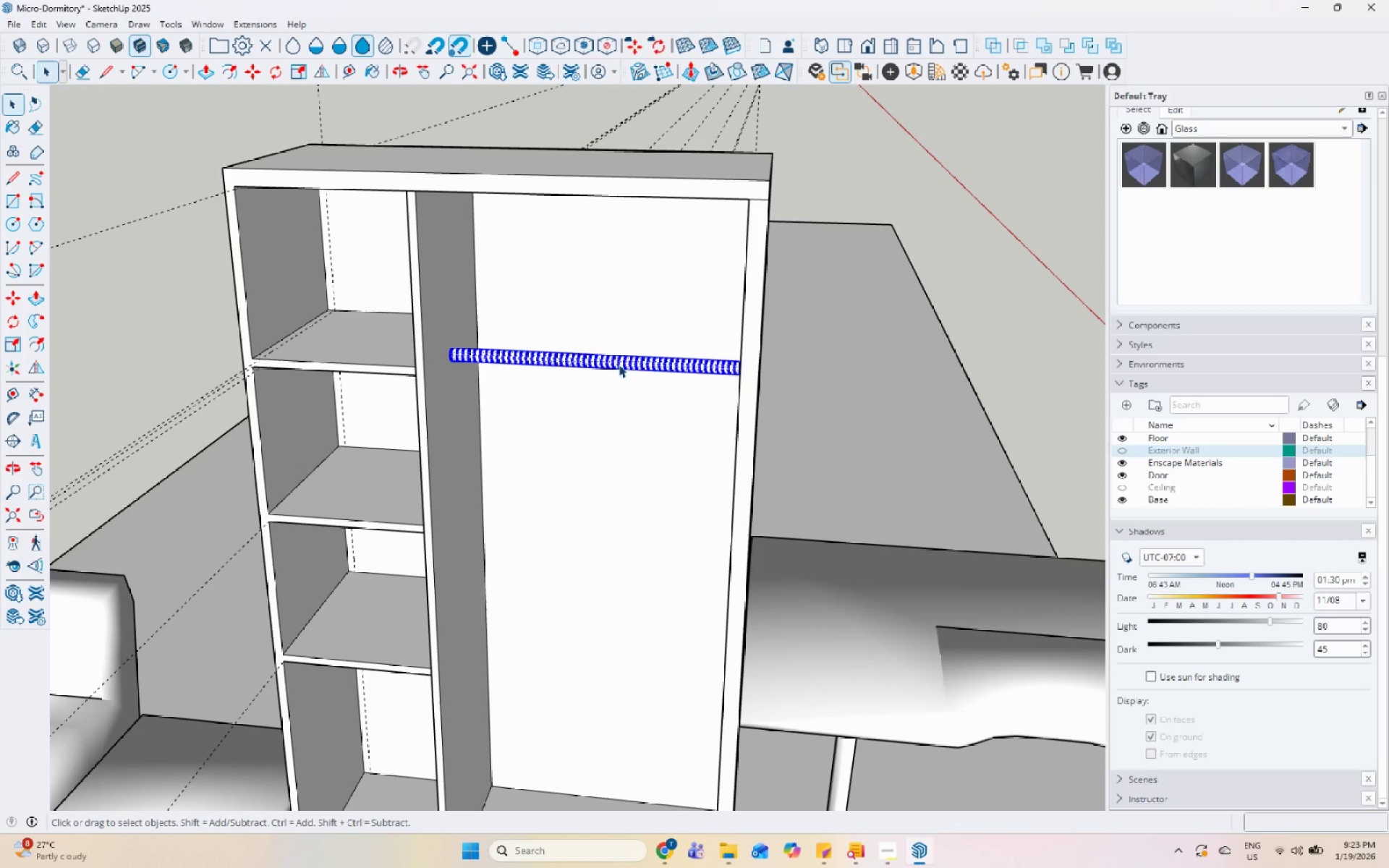 
right_click([619, 365])
 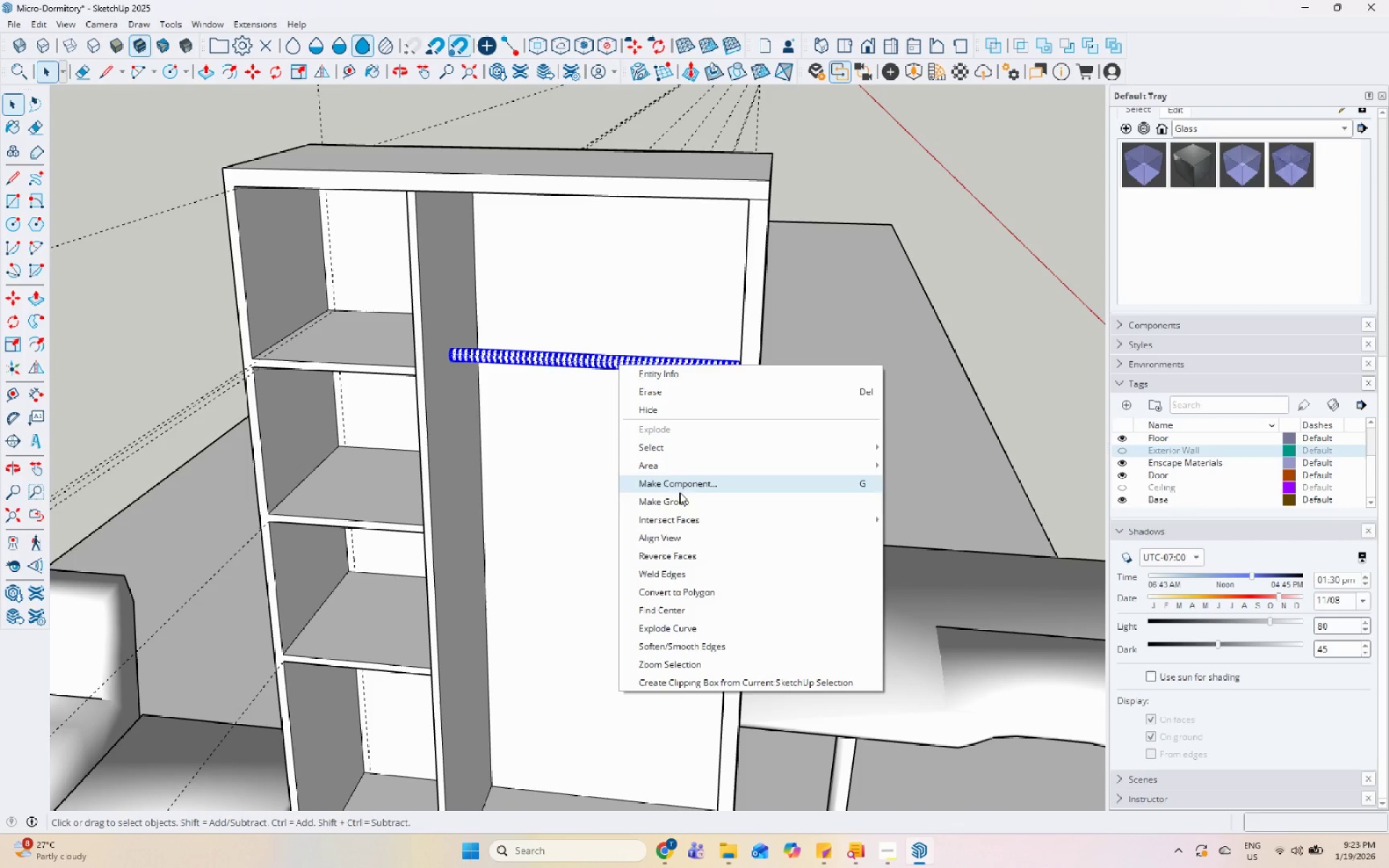 
left_click([681, 508])
 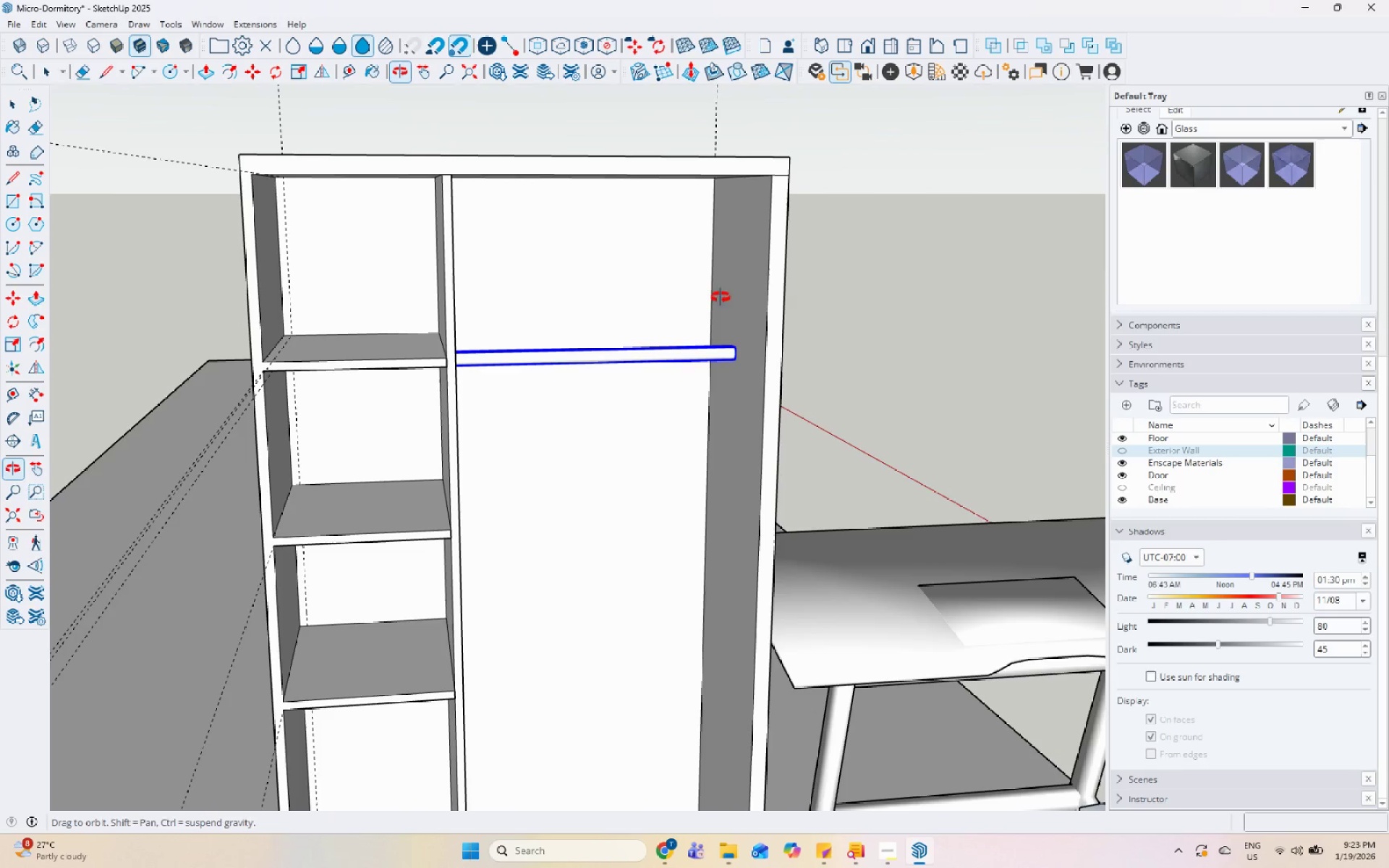 
left_click([909, 284])
 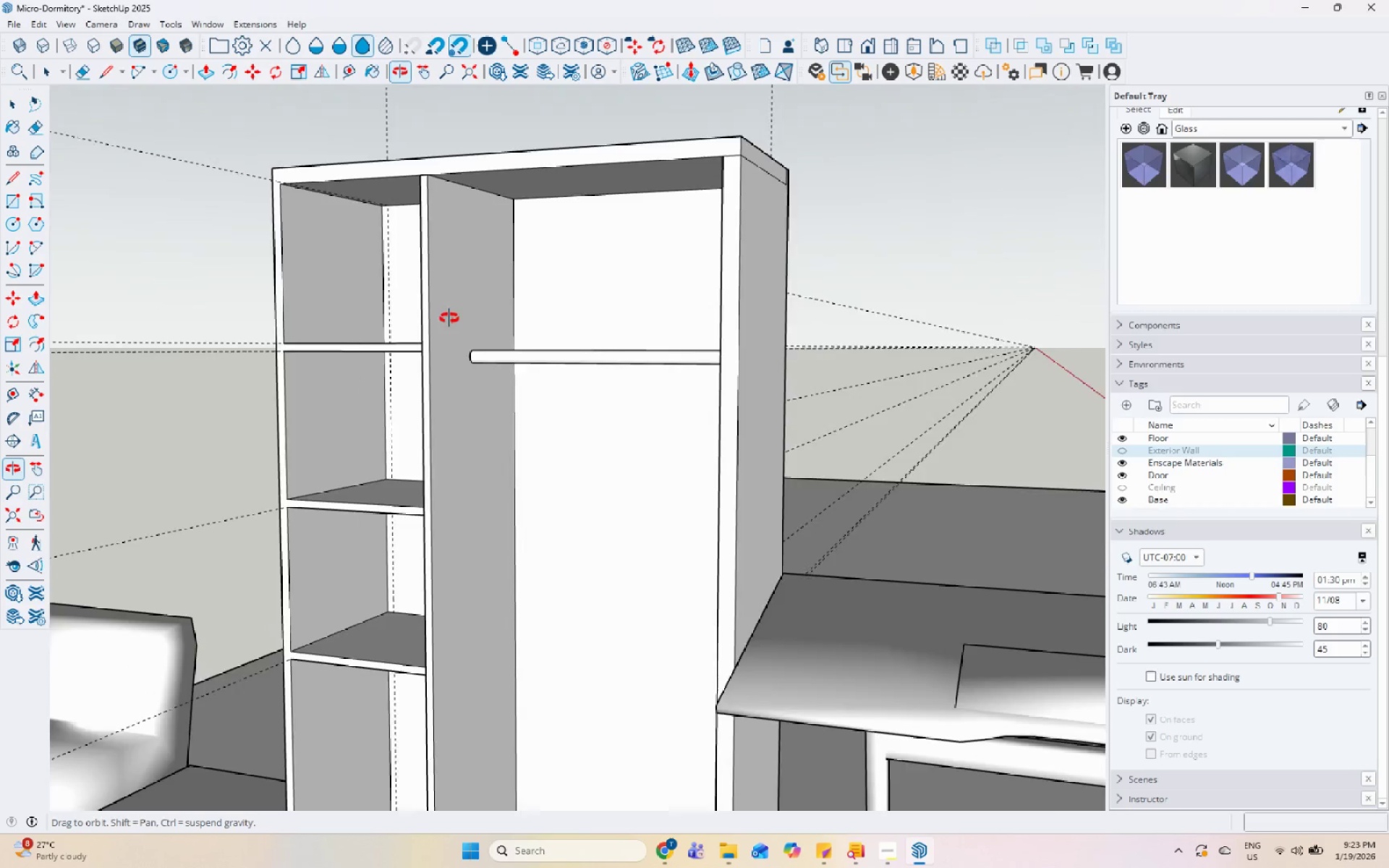 
scroll: coordinate [521, 238], scroll_direction: down, amount: 10.0
 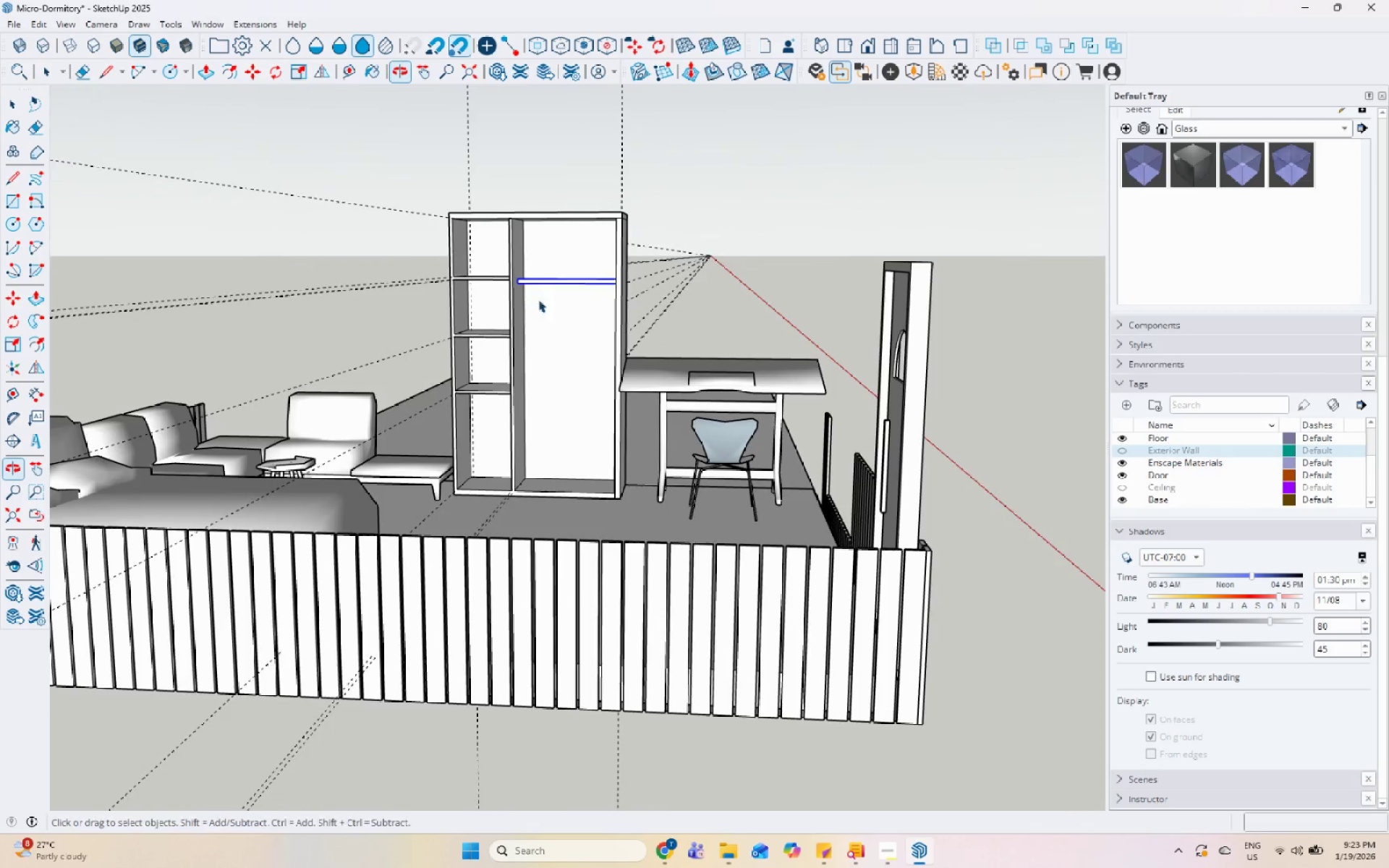 
left_click_drag(start_coordinate=[409, 153], to_coordinate=[636, 537])
 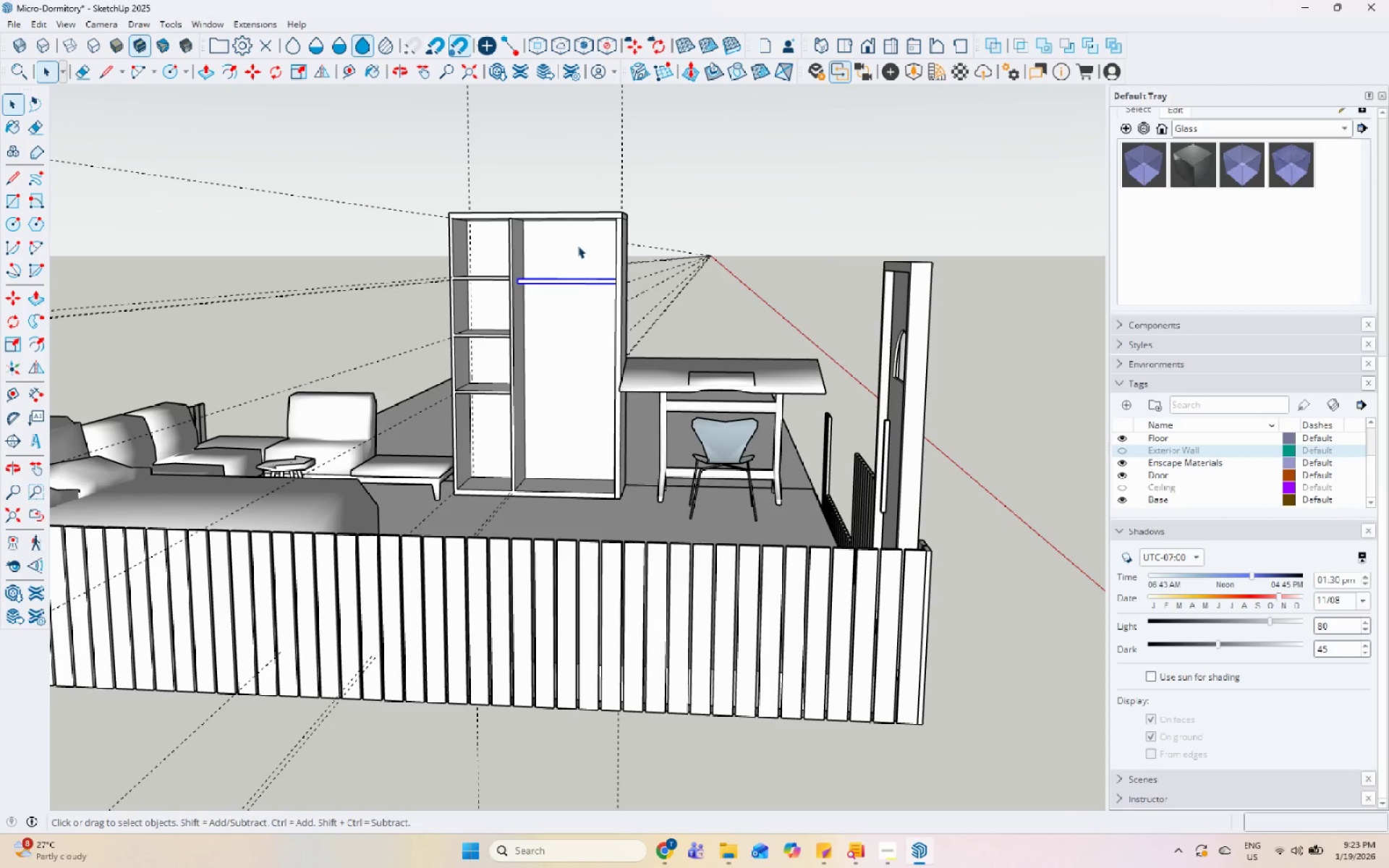 
hold_key(key=ShiftLeft, duration=0.41)
left_click([577, 244])
 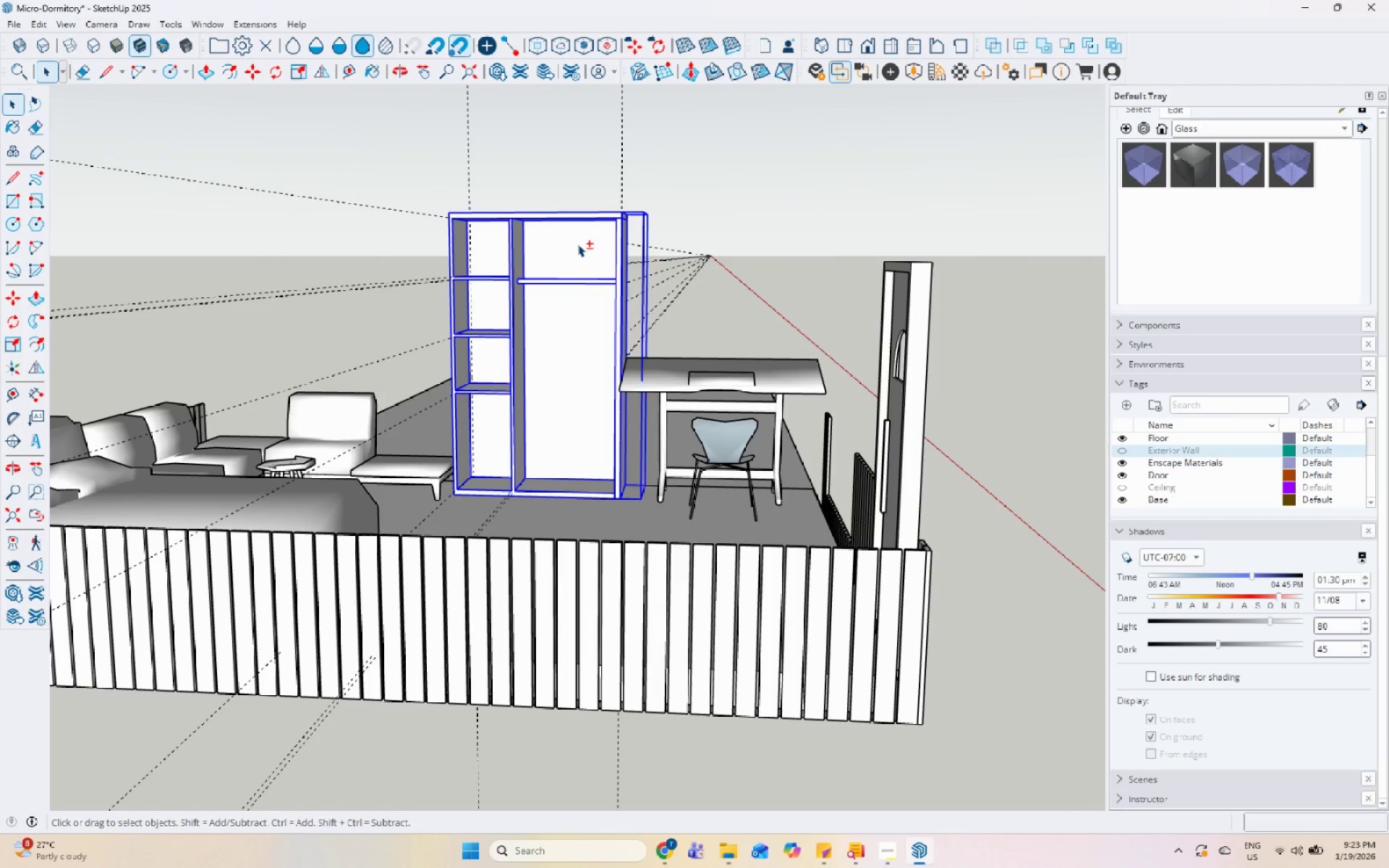 
right_click([577, 244])
 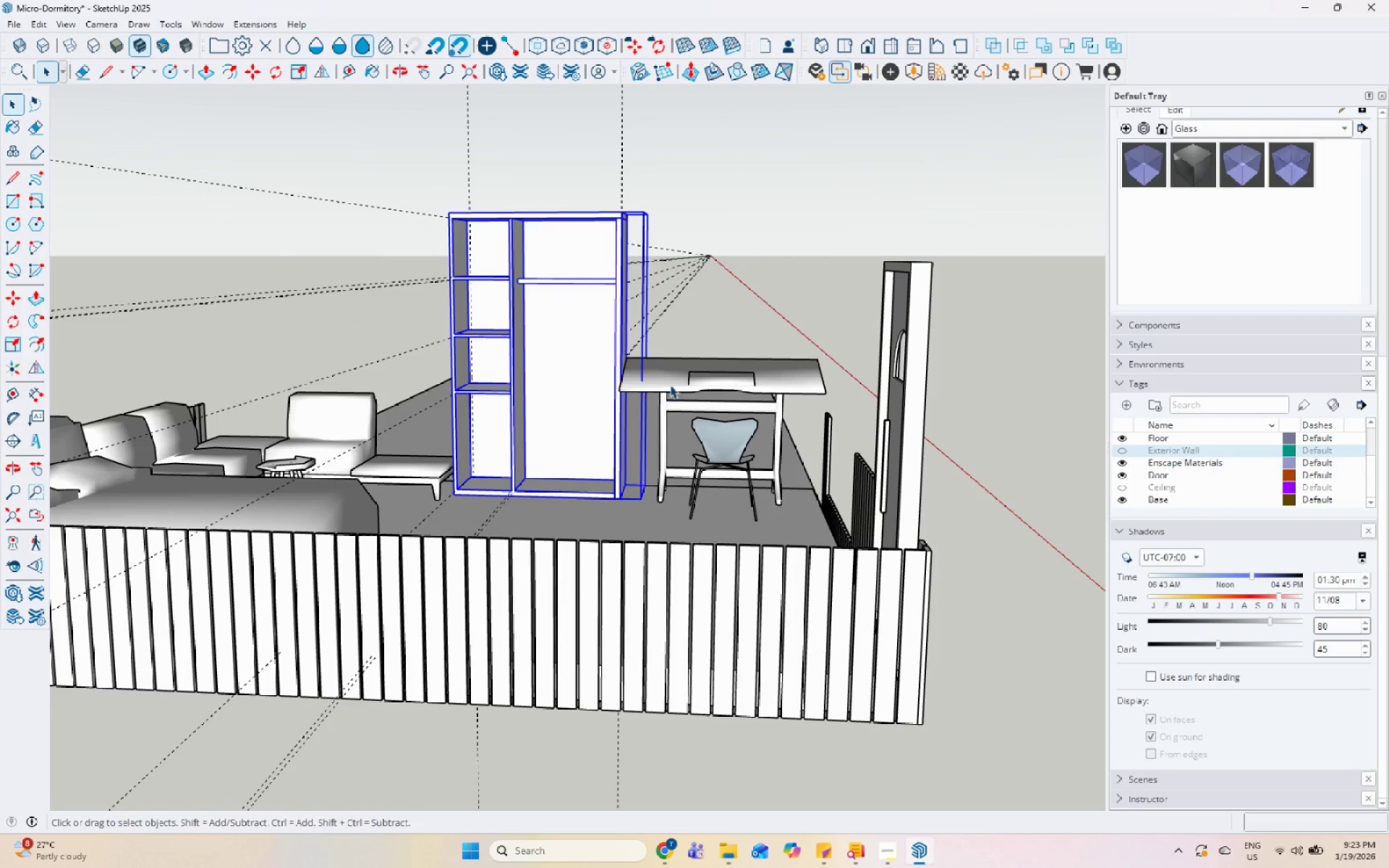 
double_click([637, 427])
 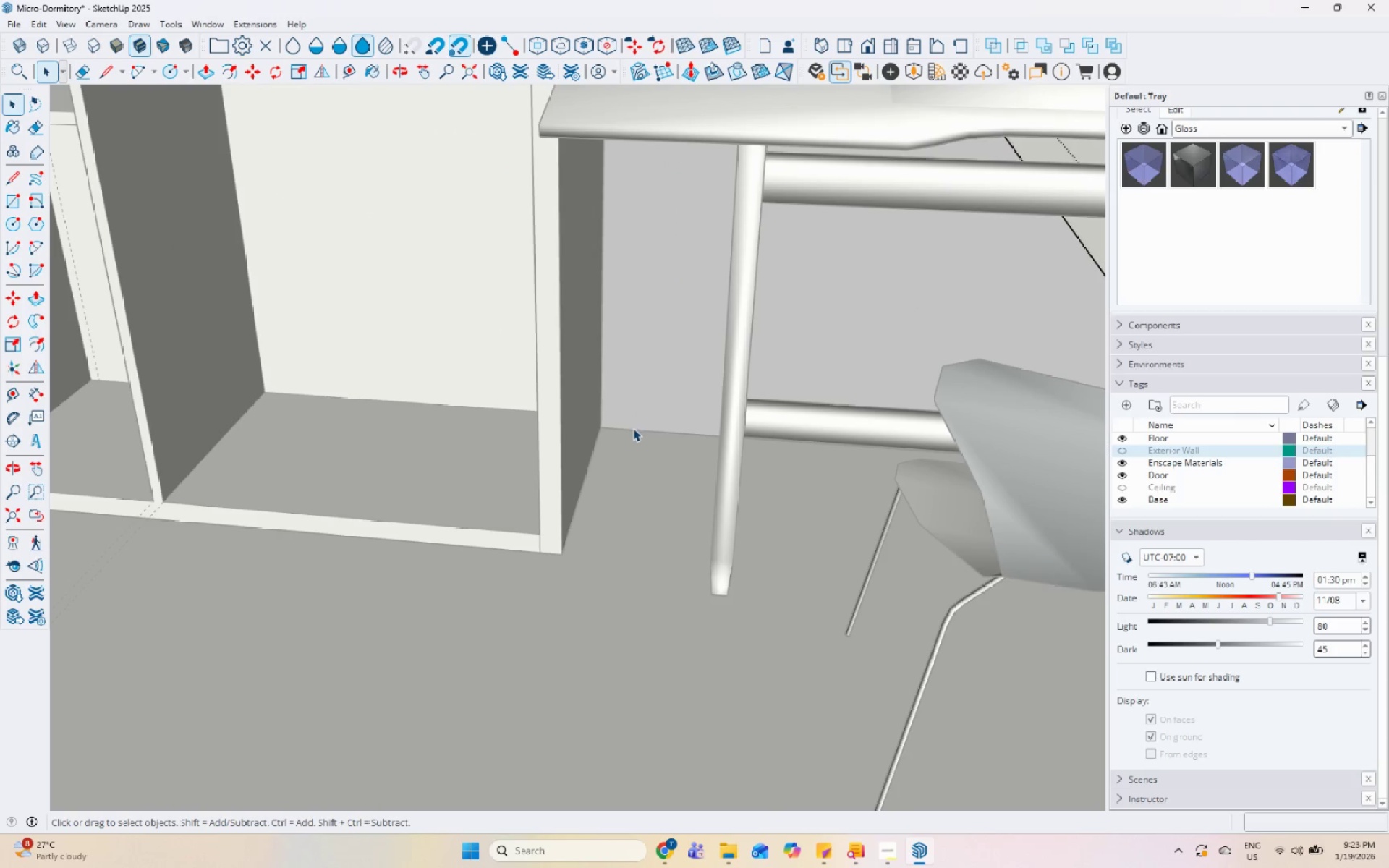 
scroll: coordinate [642, 409], scroll_direction: up, amount: 11.0
 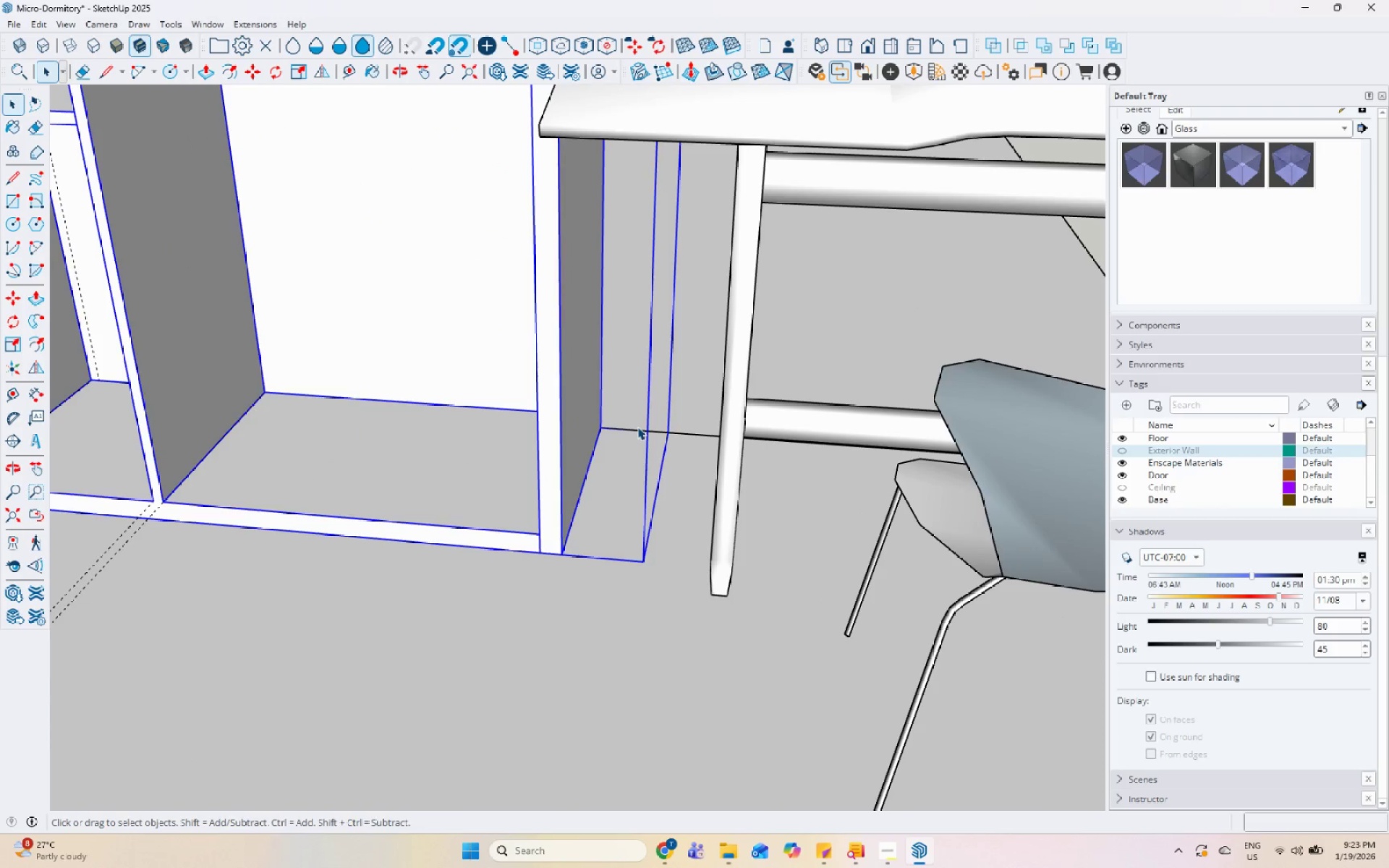 
triple_click([629, 431])
 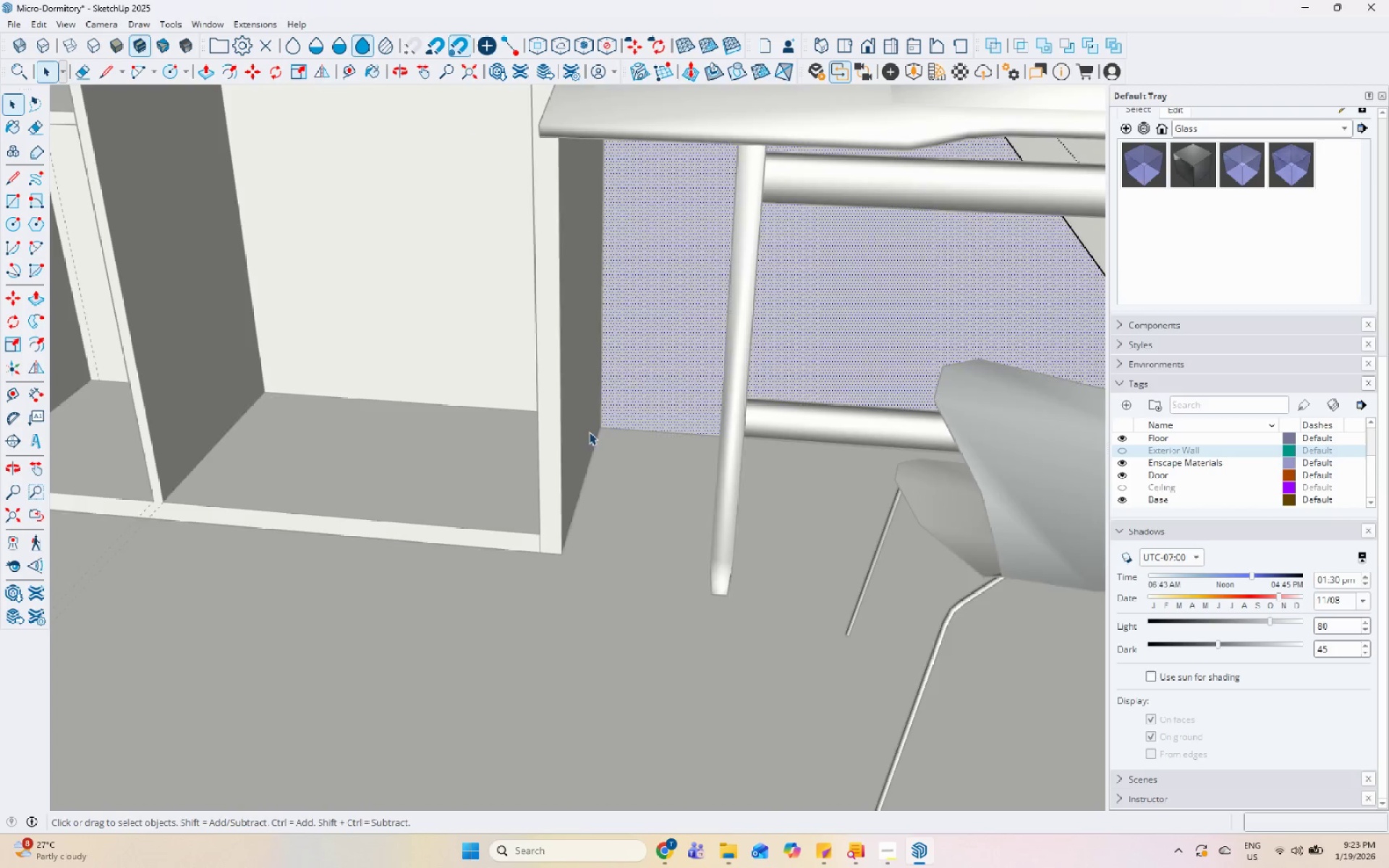 
key(Escape)
 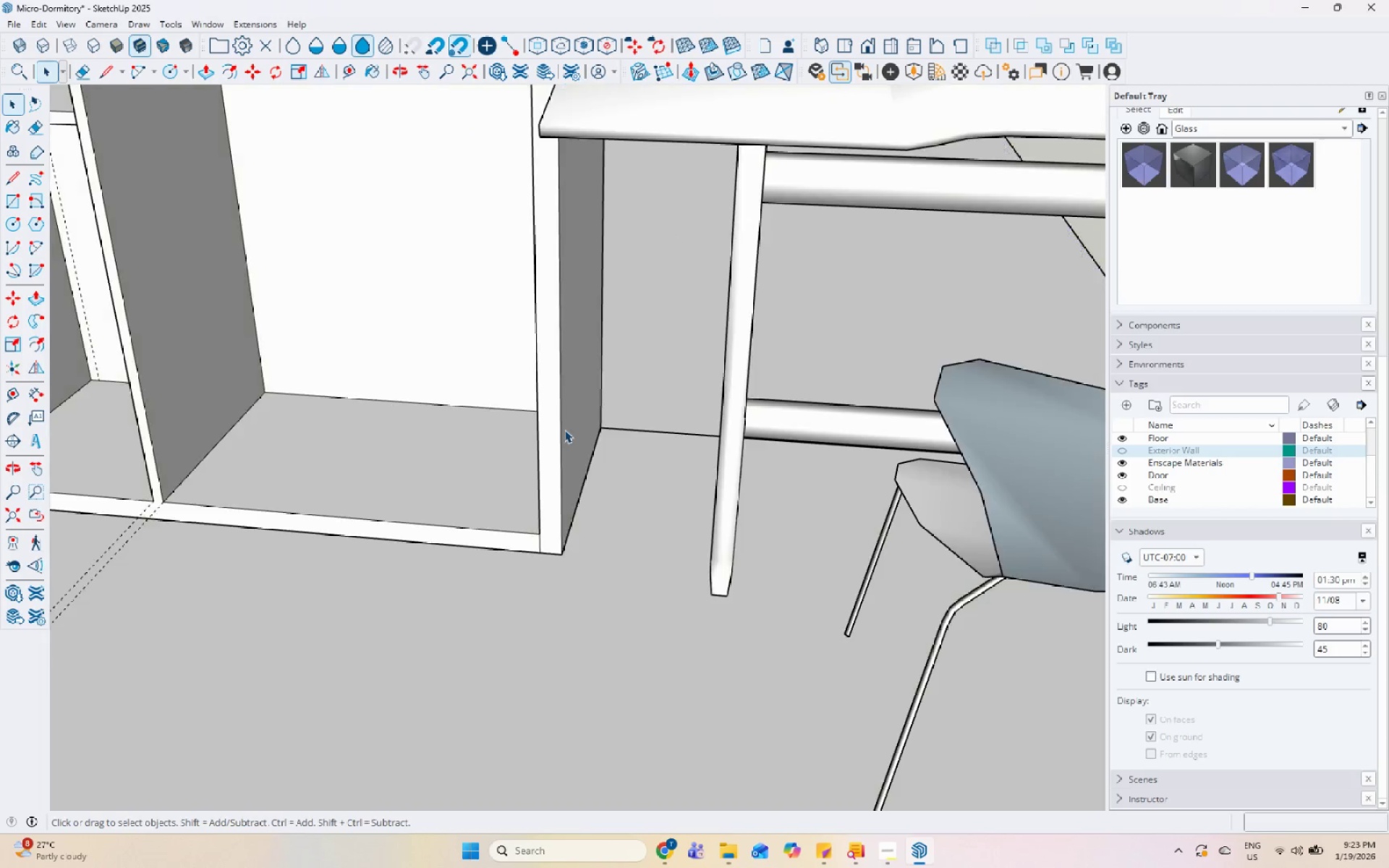 
triple_click([564, 430])
 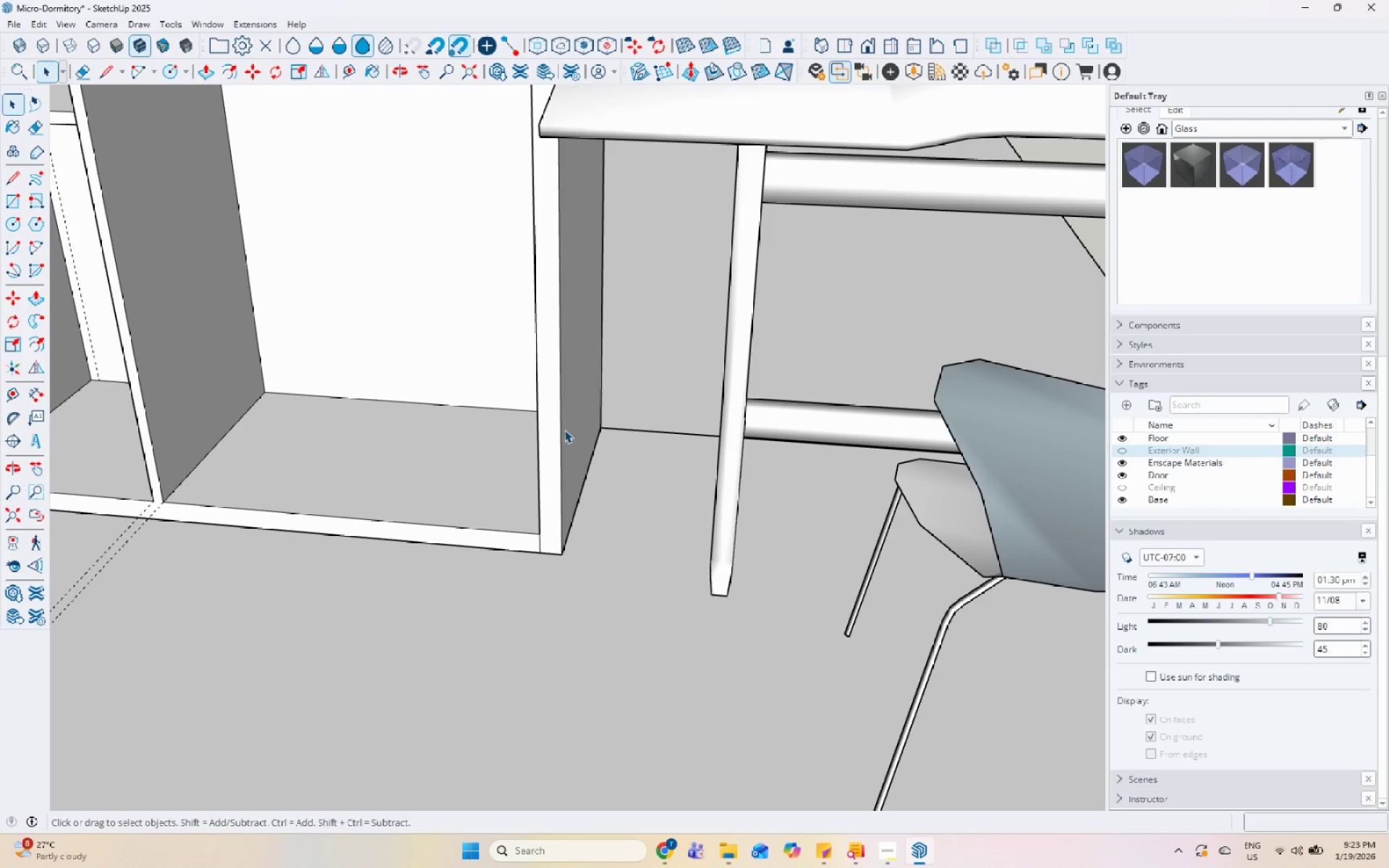 
triple_click([564, 430])
 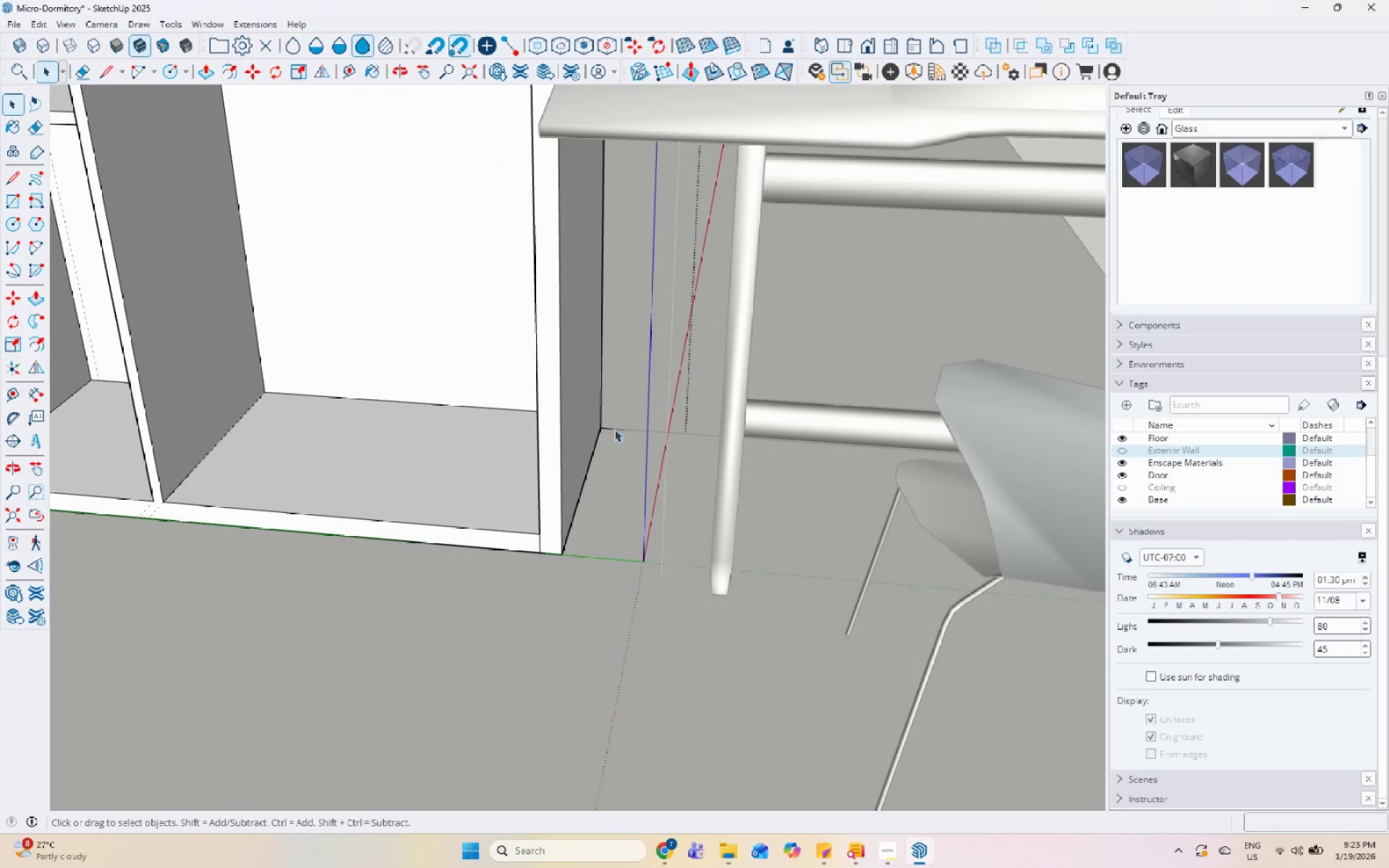 
left_click([610, 432])
 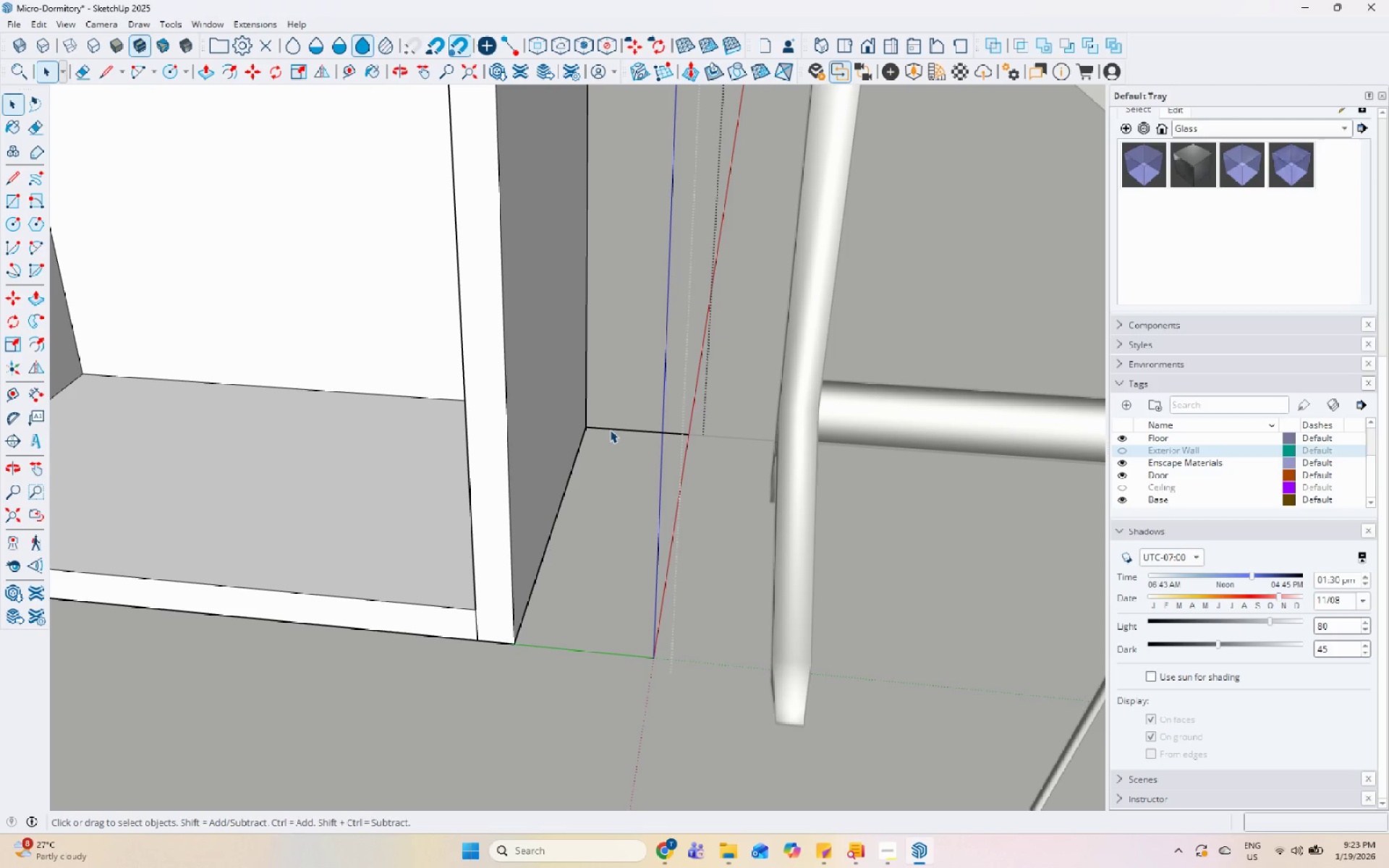 
scroll: coordinate [627, 429], scroll_direction: up, amount: 4.0
 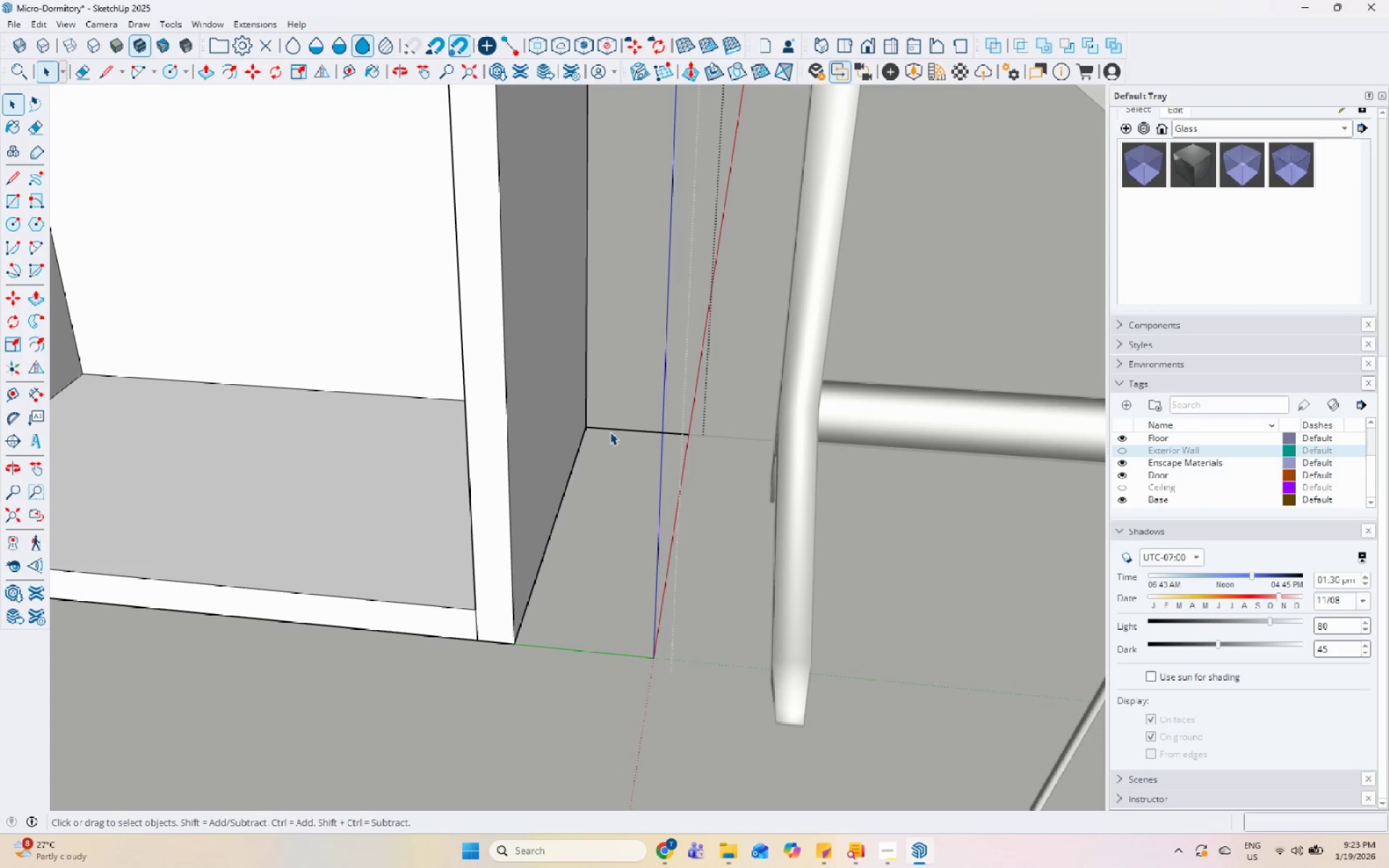 
double_click([610, 429])
 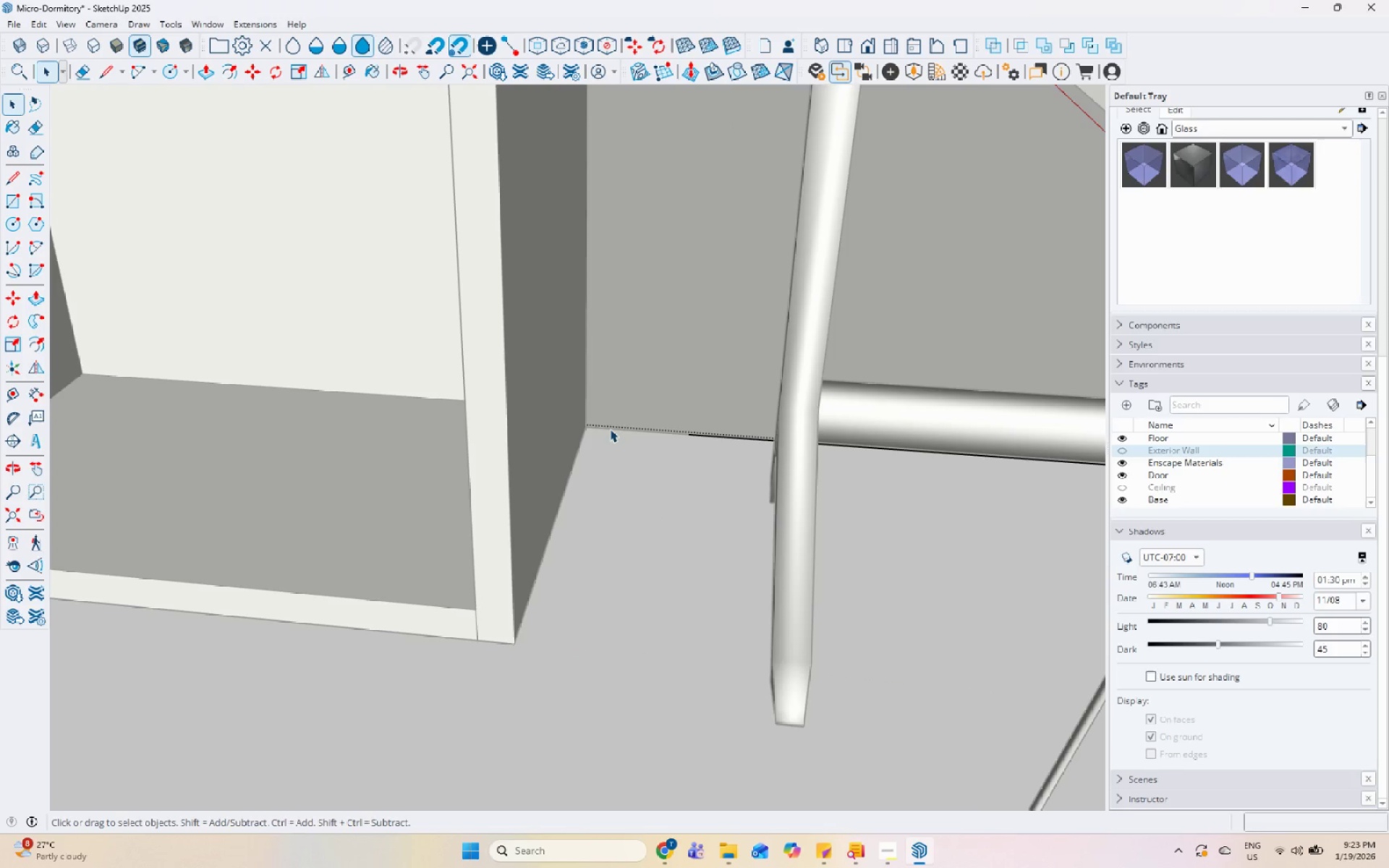 
key(Escape)
 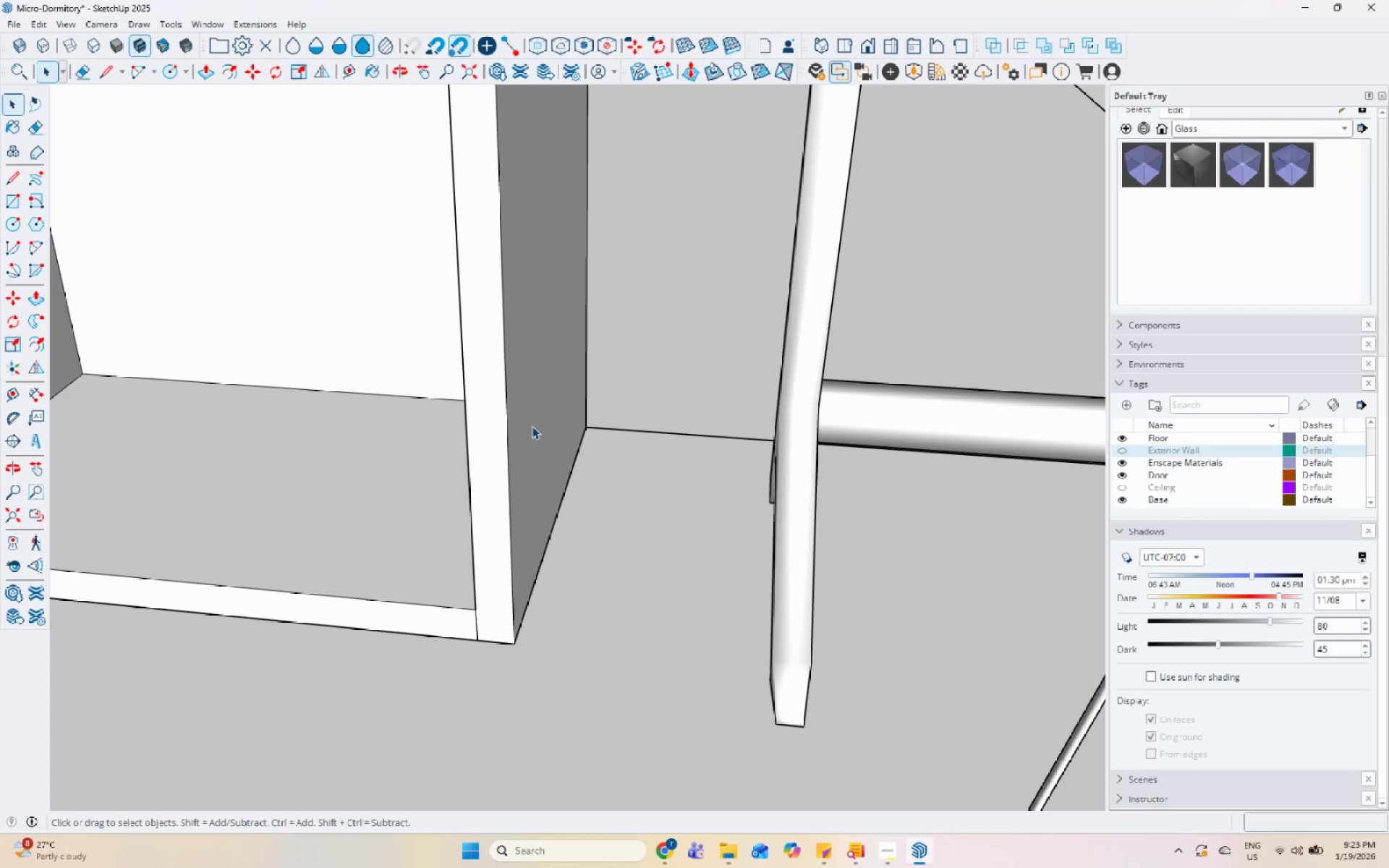 
double_click([532, 426])
 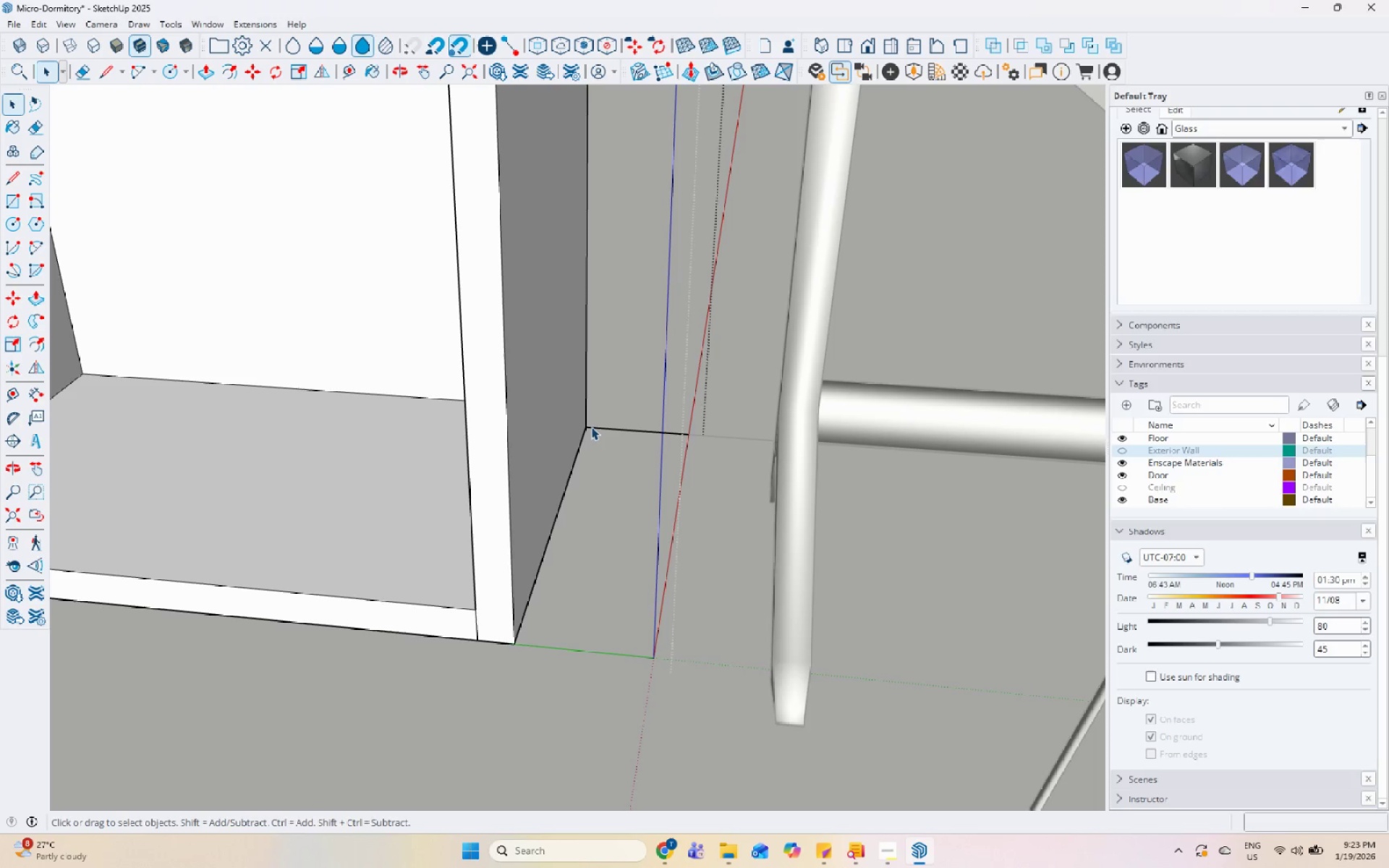 
left_click([595, 427])
 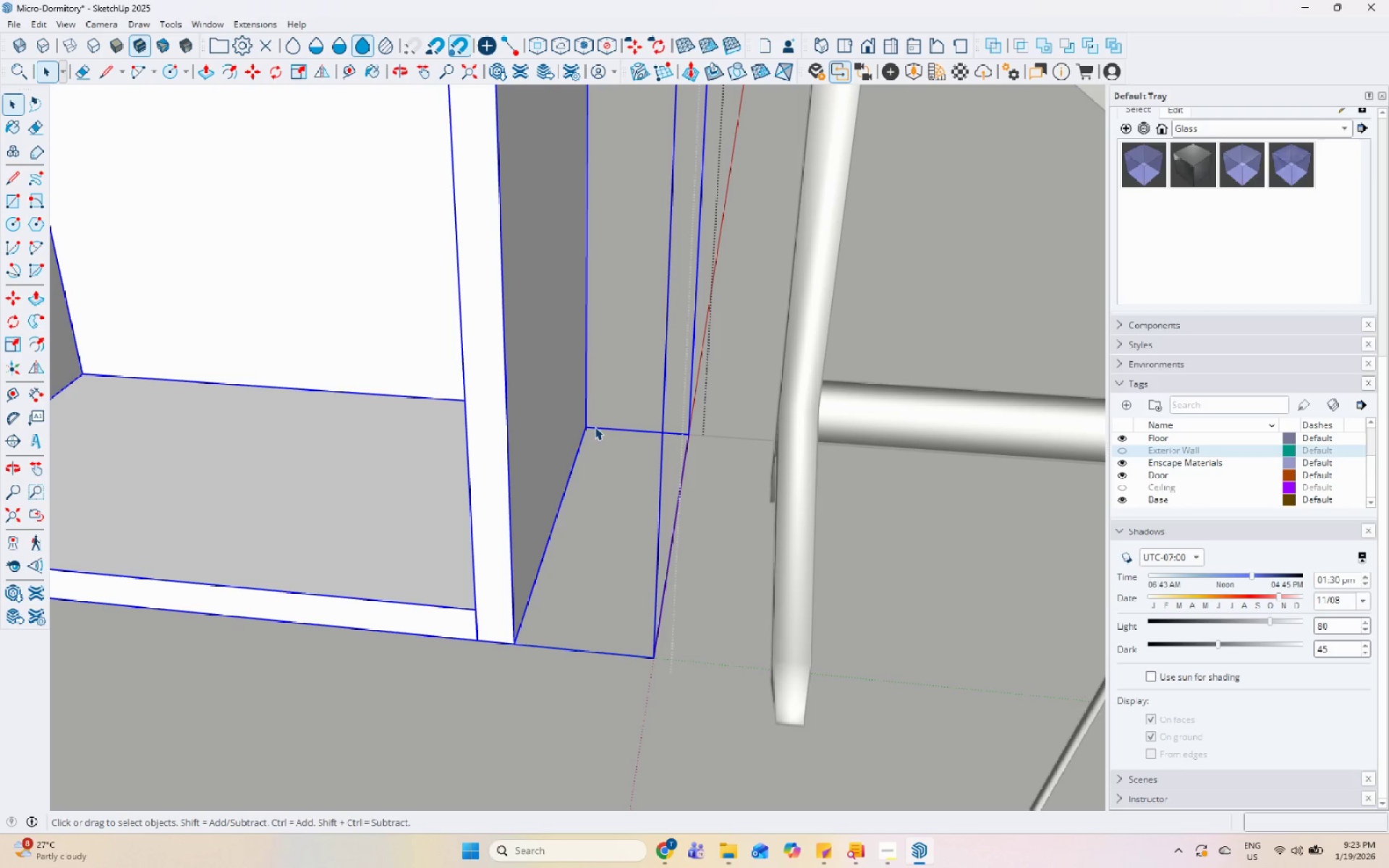 
double_click([595, 427])
 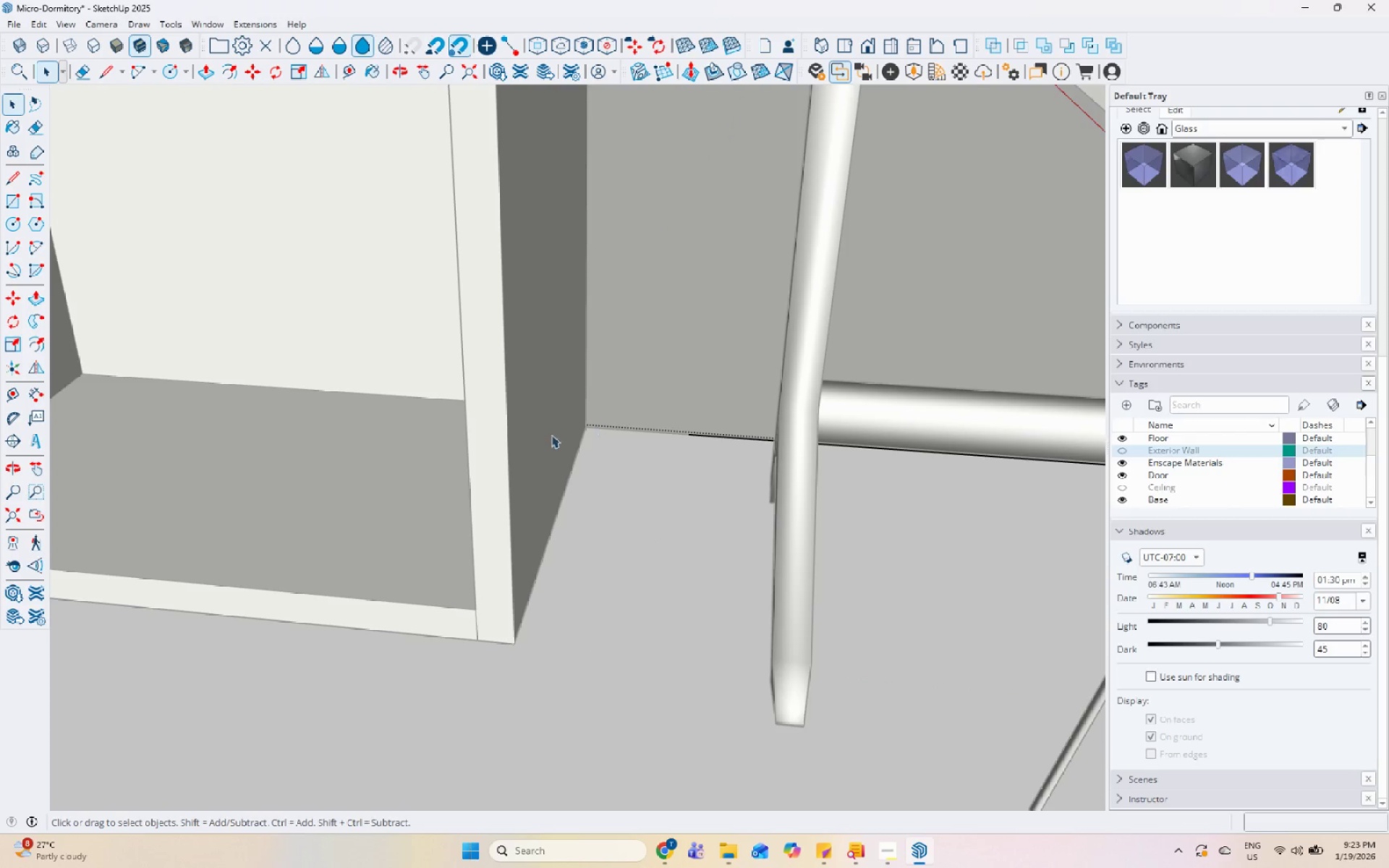 
triple_click([523, 437])
 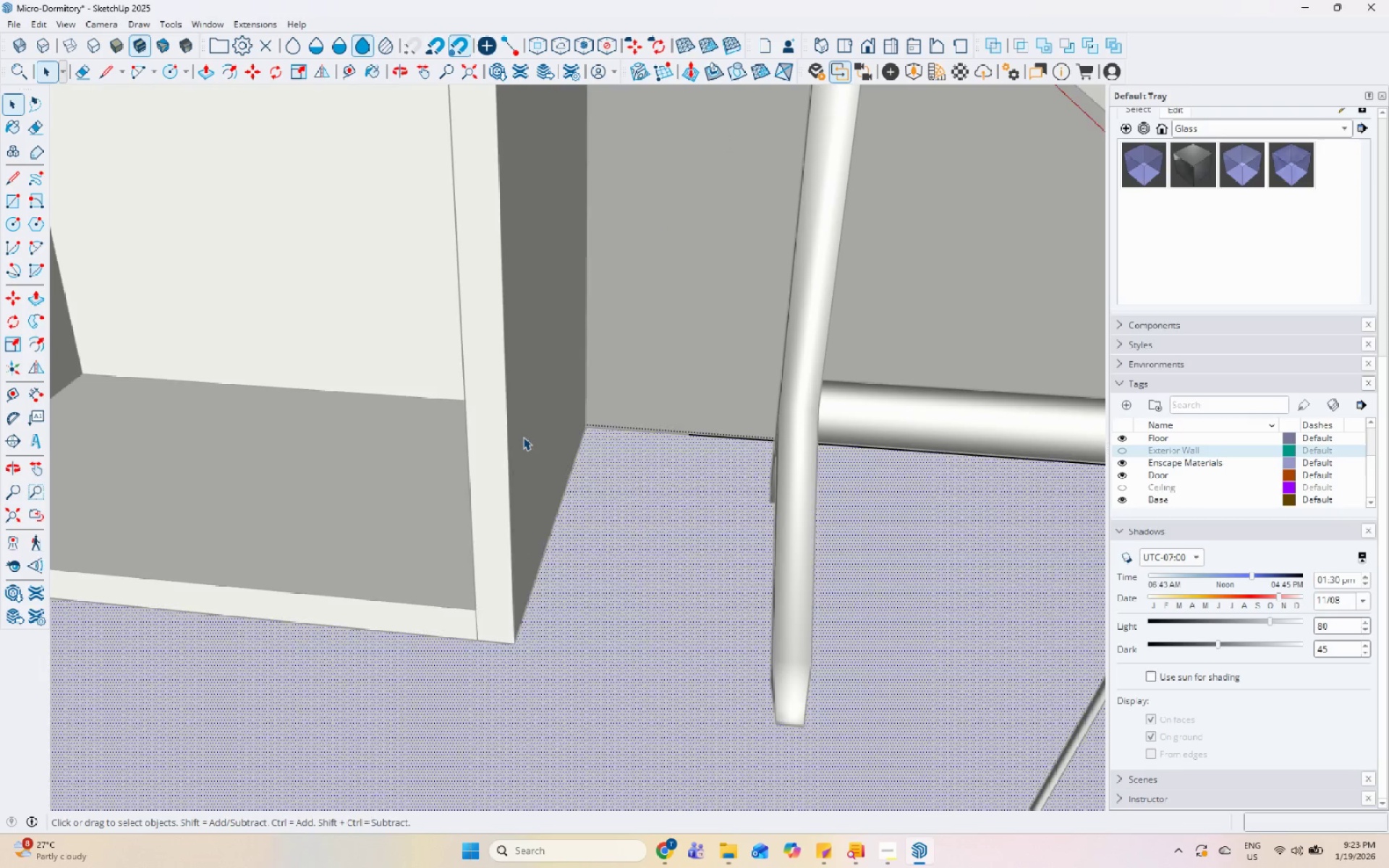 
triple_click([523, 437])
 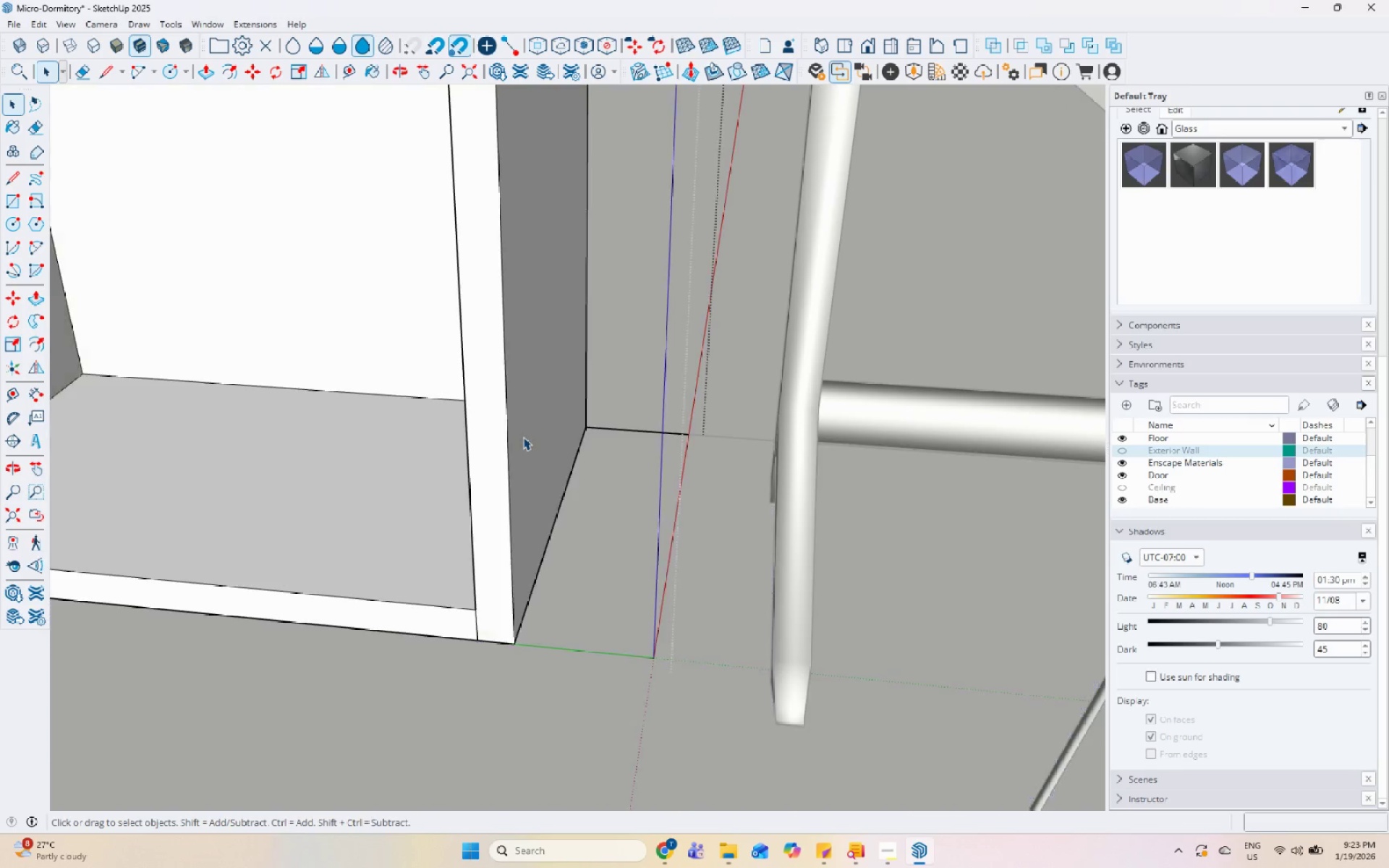 
triple_click([523, 437])
 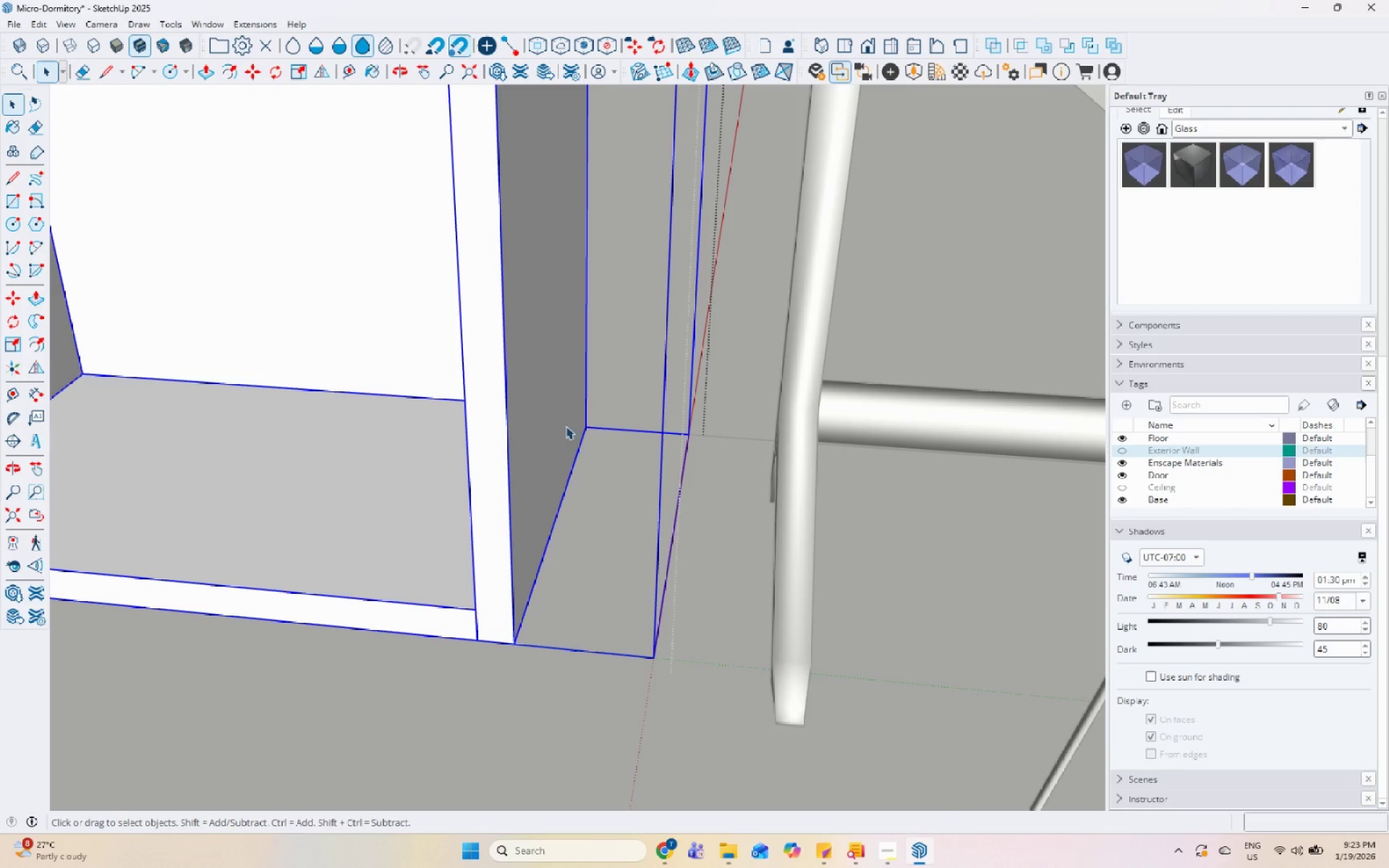 
double_click([550, 425])
 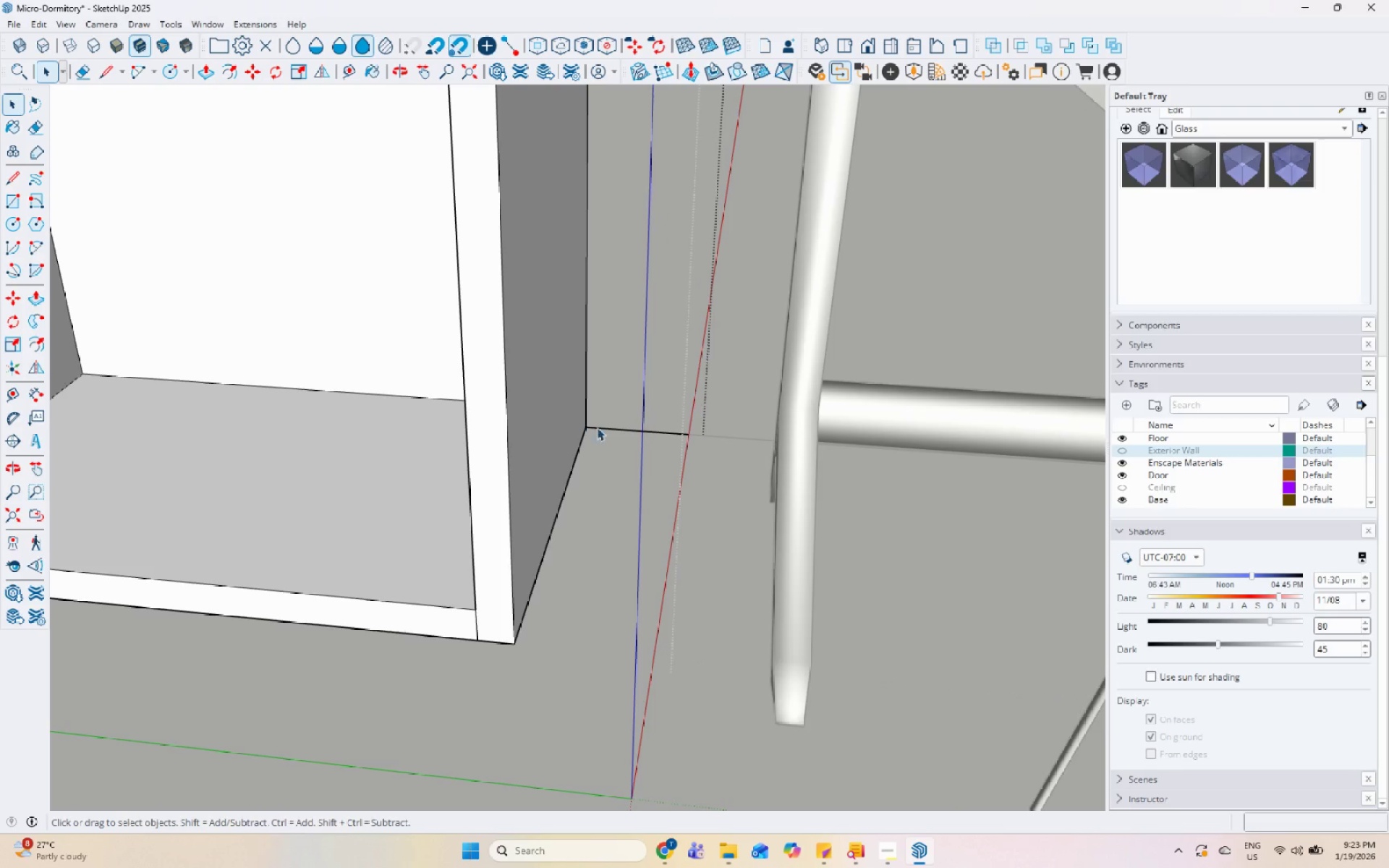 
left_click([600, 428])
 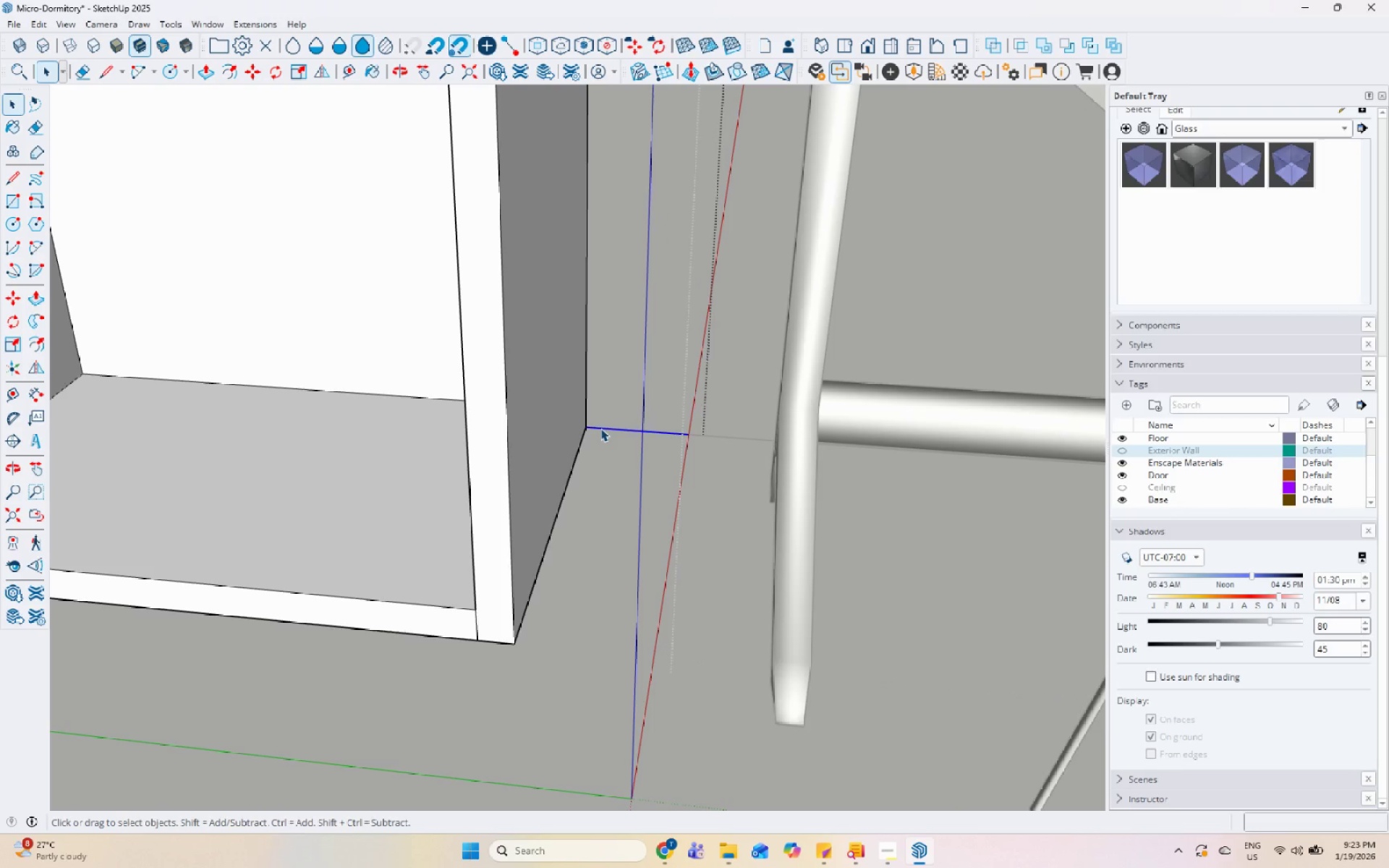 
right_click([600, 428])
 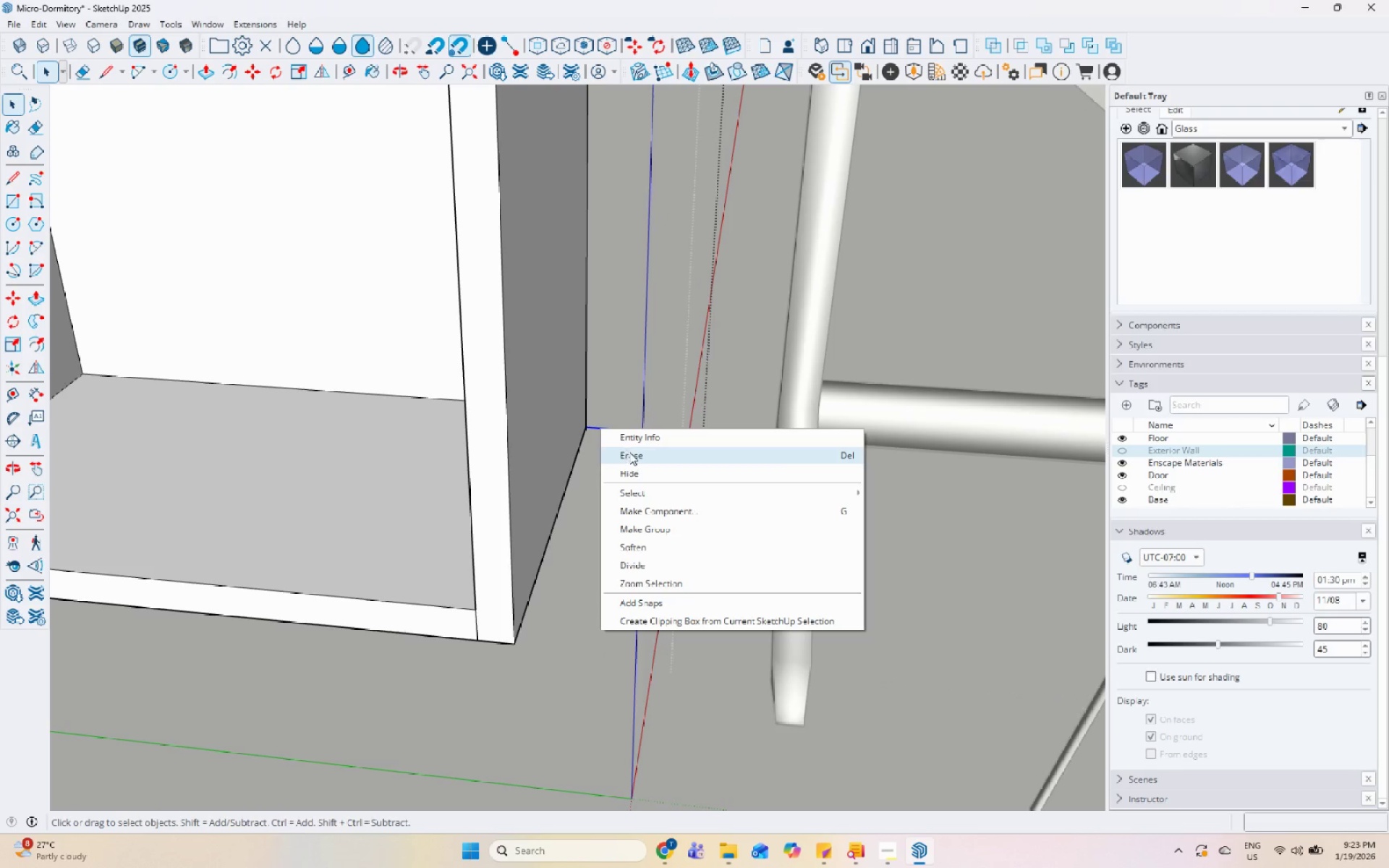 
left_click([629, 452])
 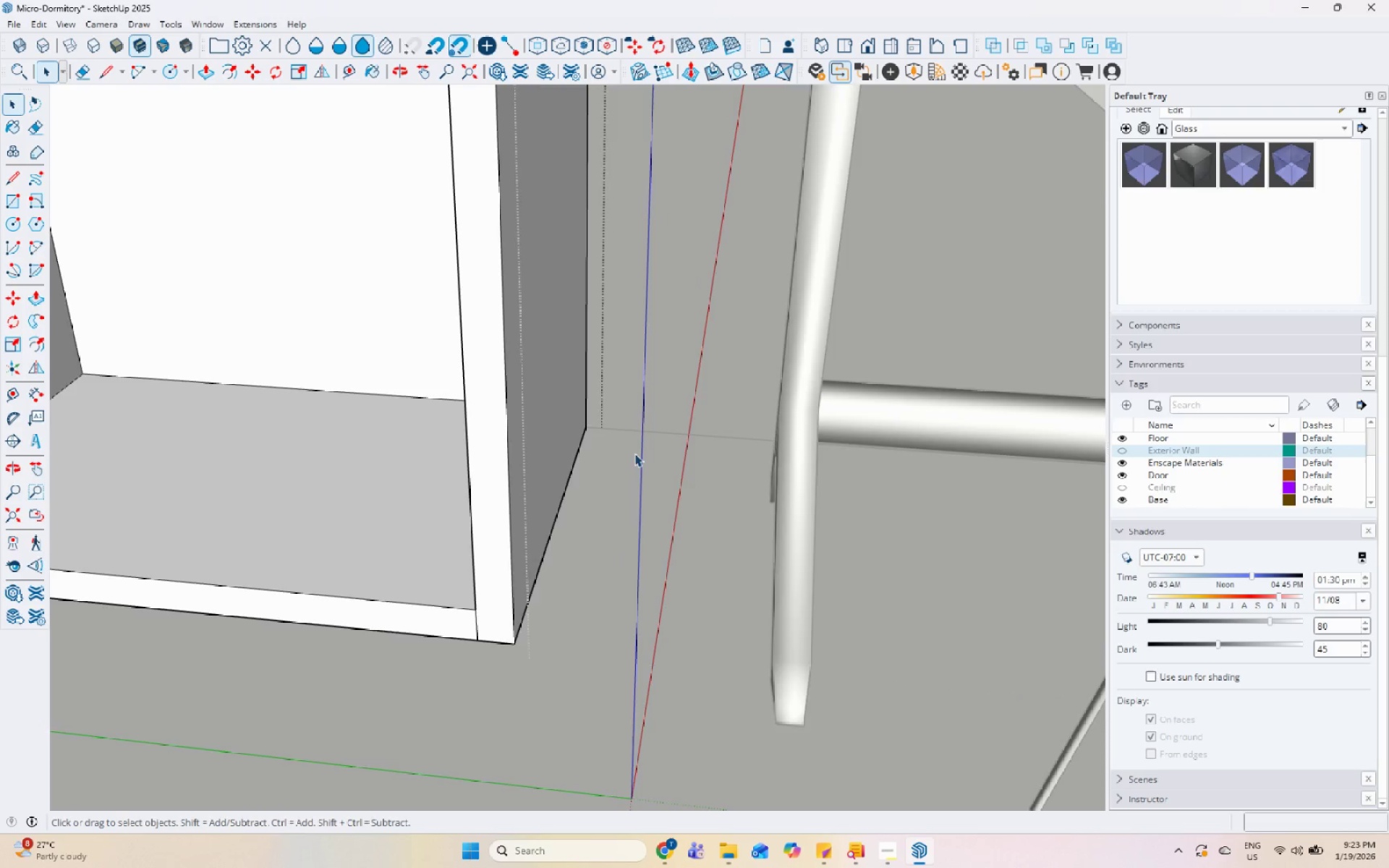 
key(Escape)
 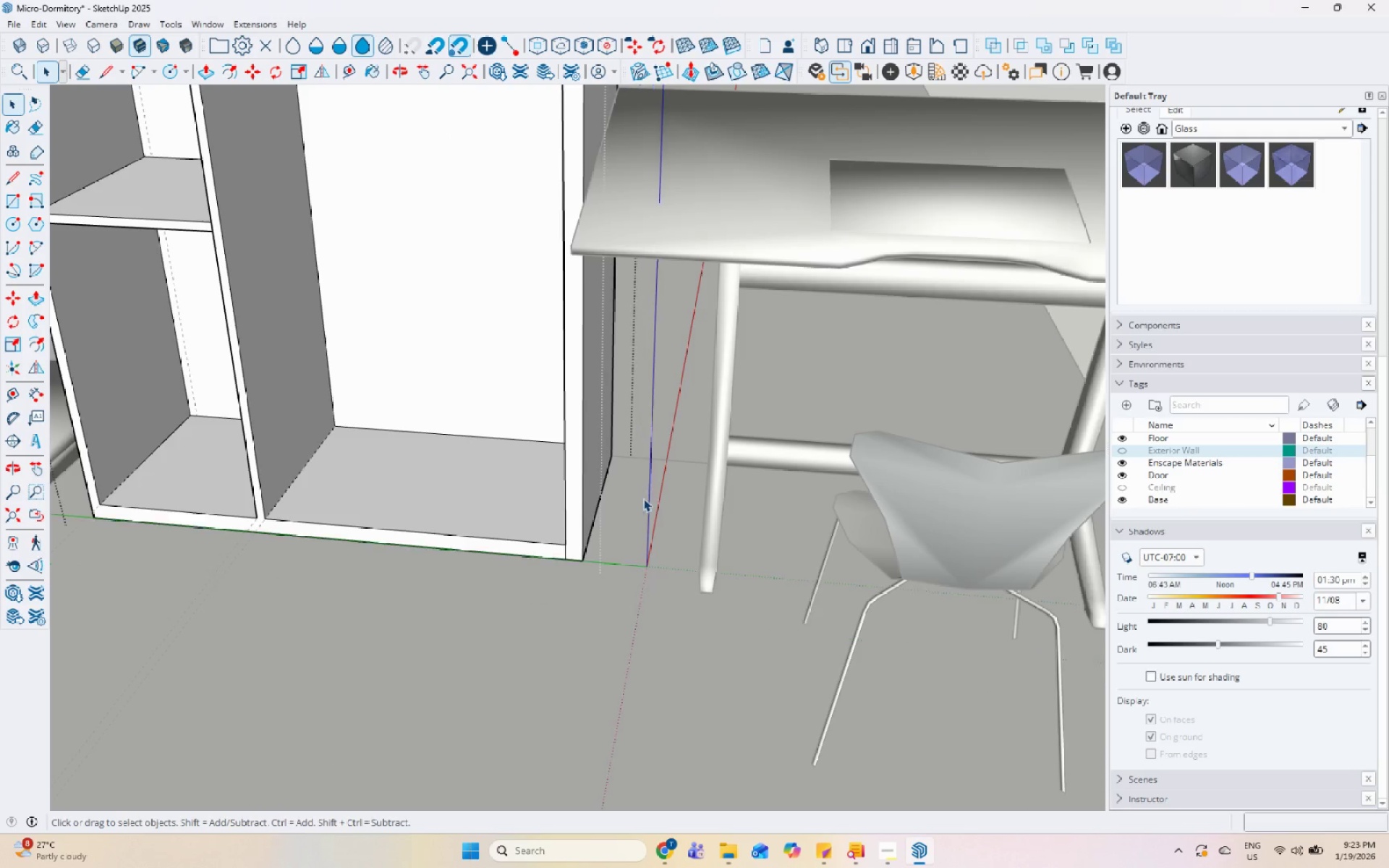 
key(Escape)
 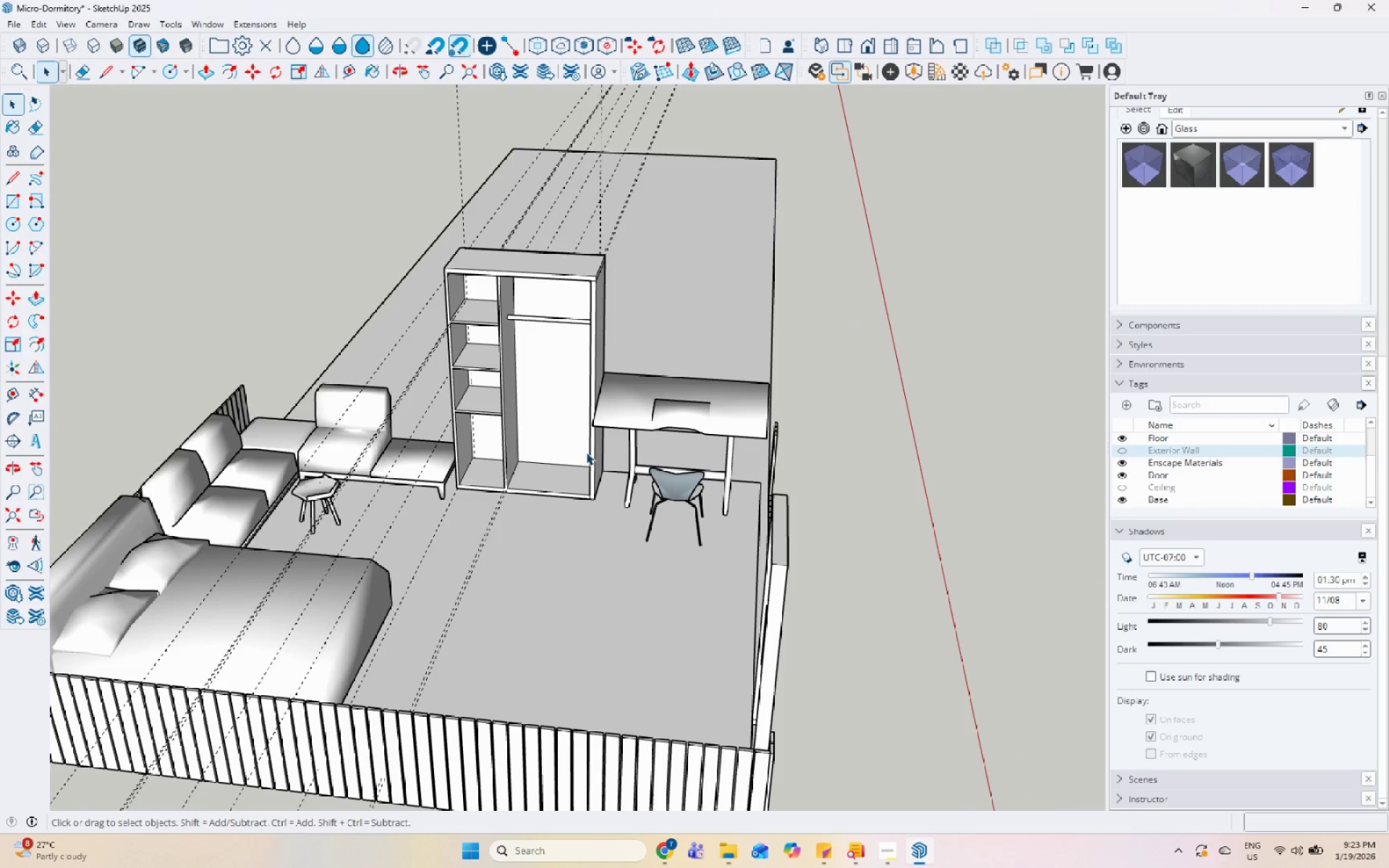 
left_click([577, 316])
 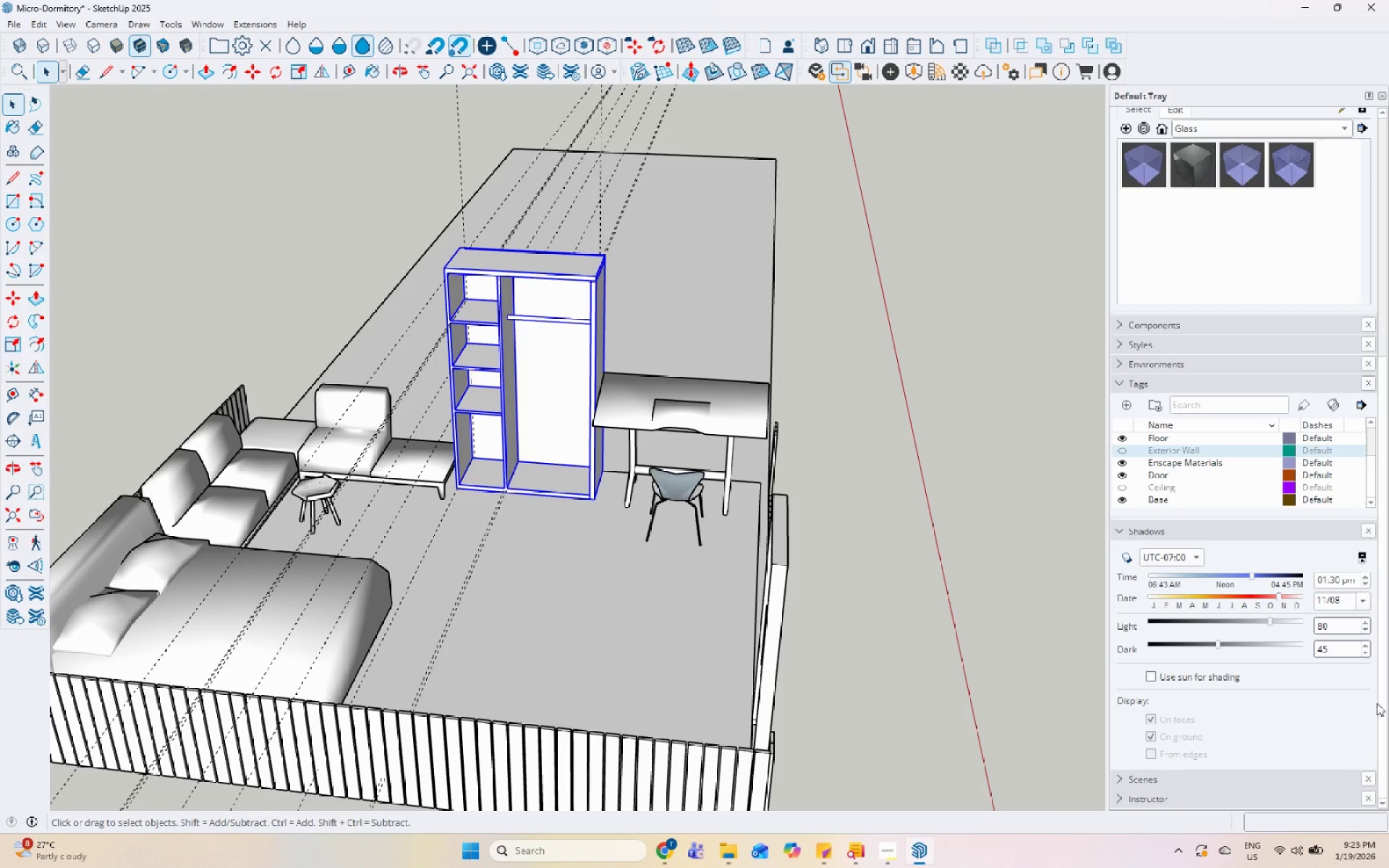 
scroll: coordinate [1180, 779], scroll_direction: down, amount: 31.0
 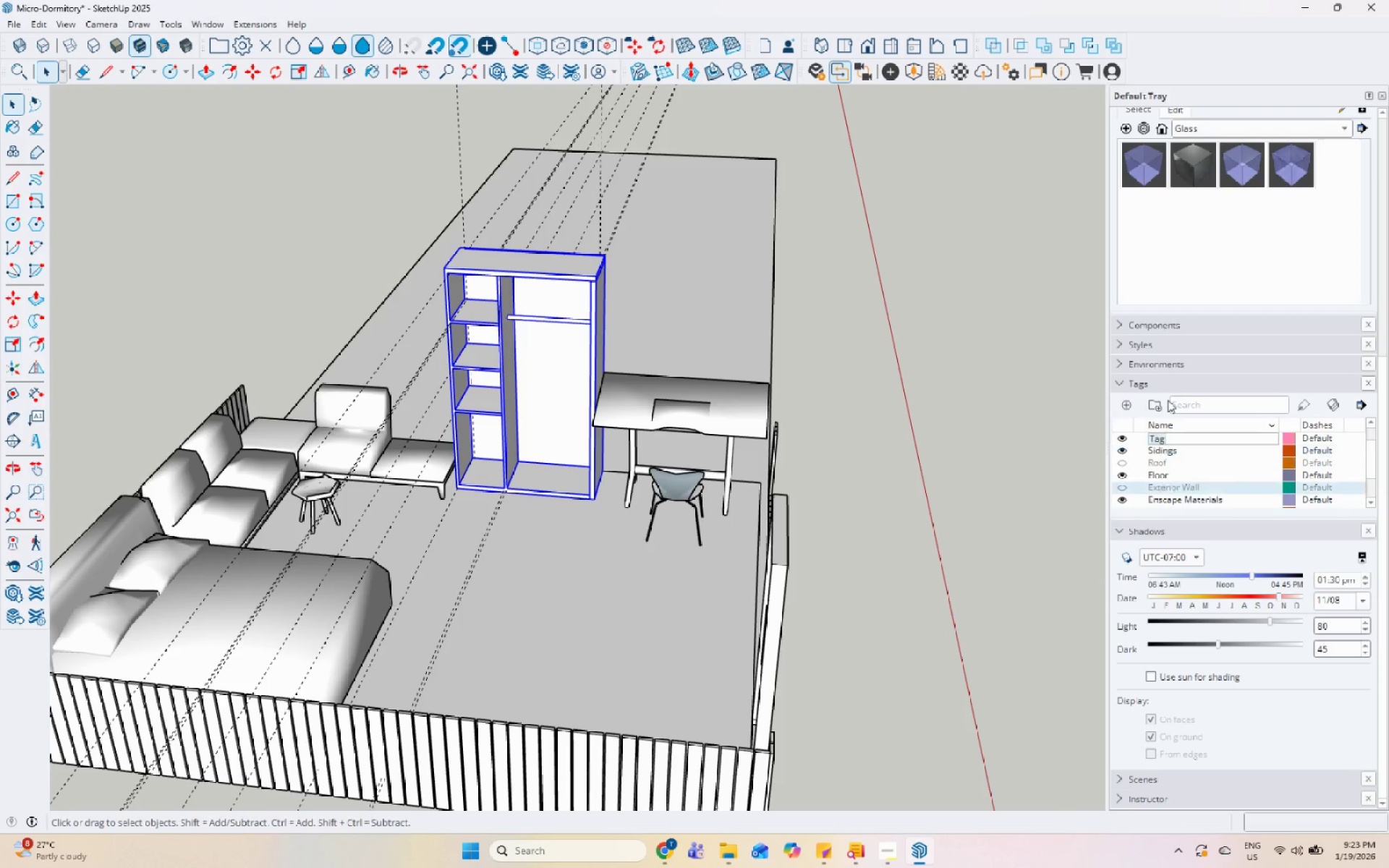 
type(Instrument Storage)
 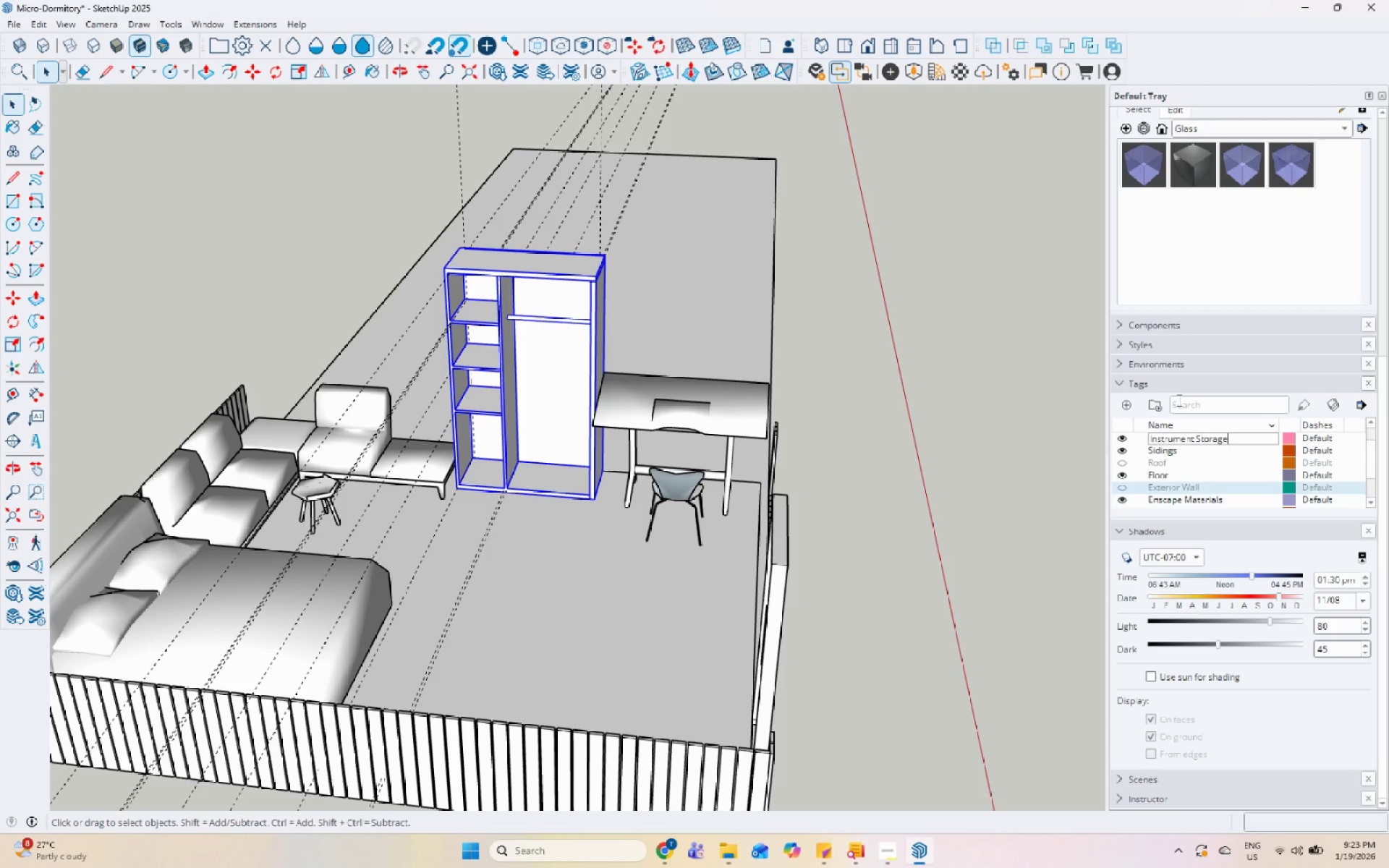 
left_click([551, 297])
 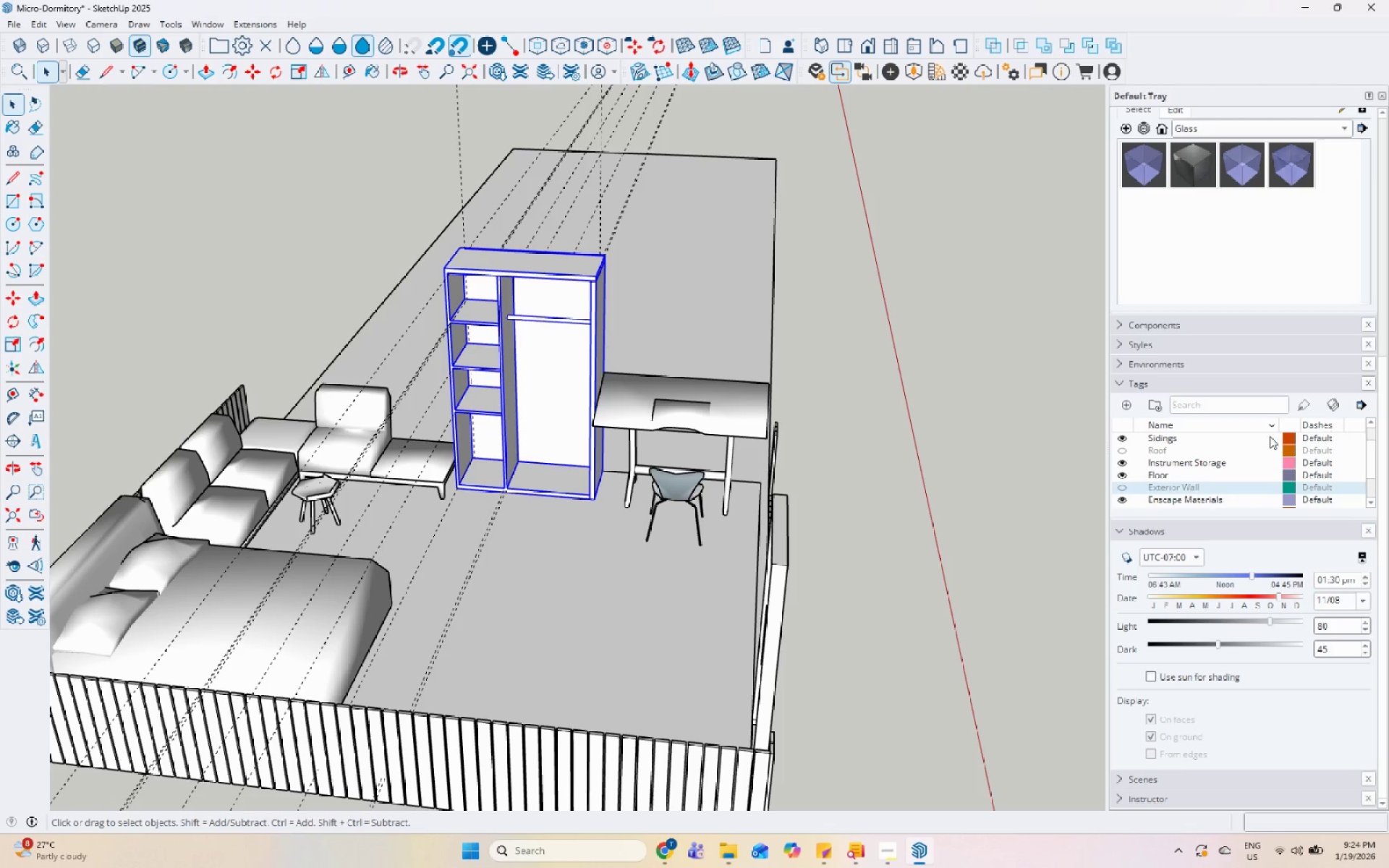 
wait(5.09)
 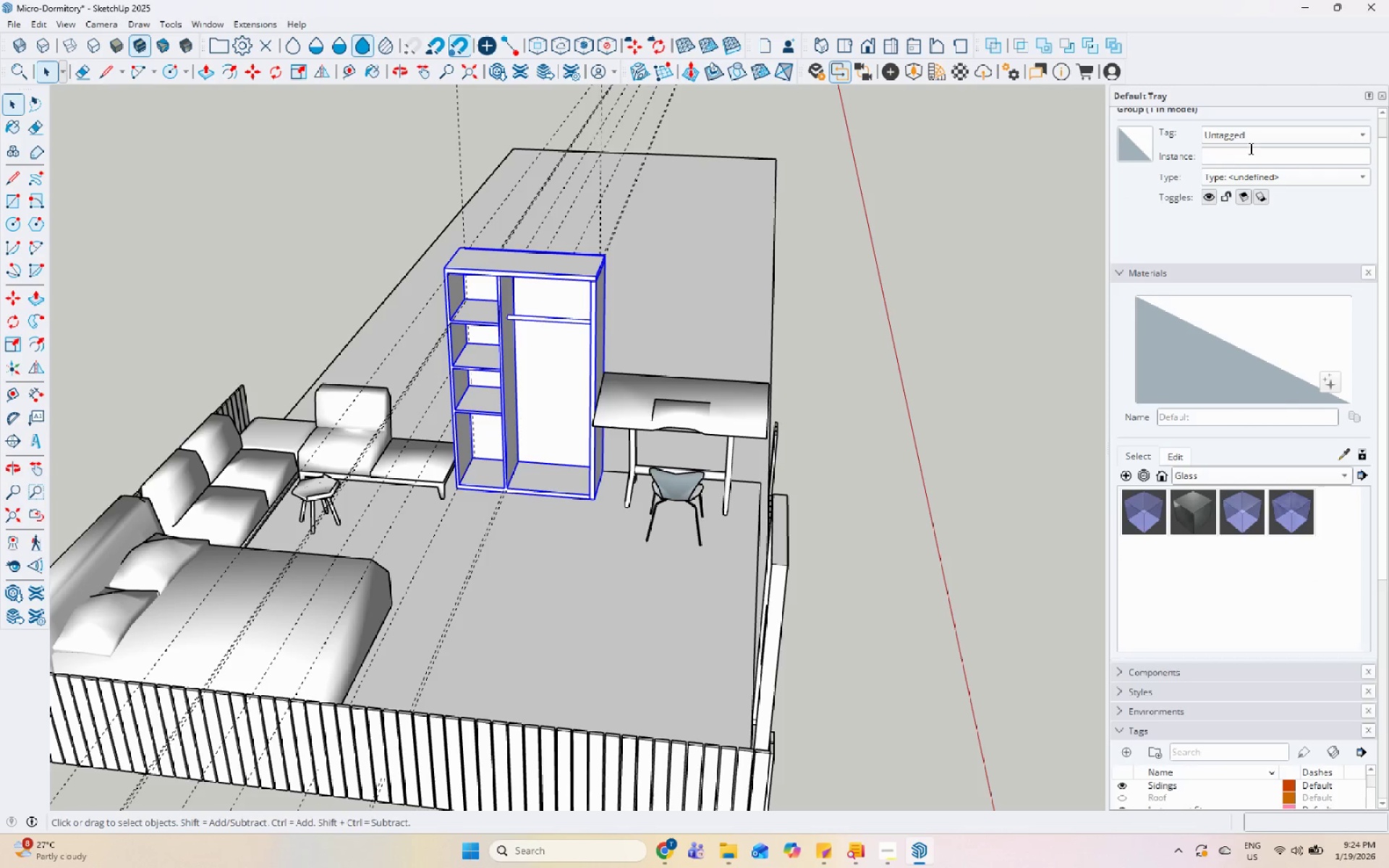 
left_click([1262, 134])
 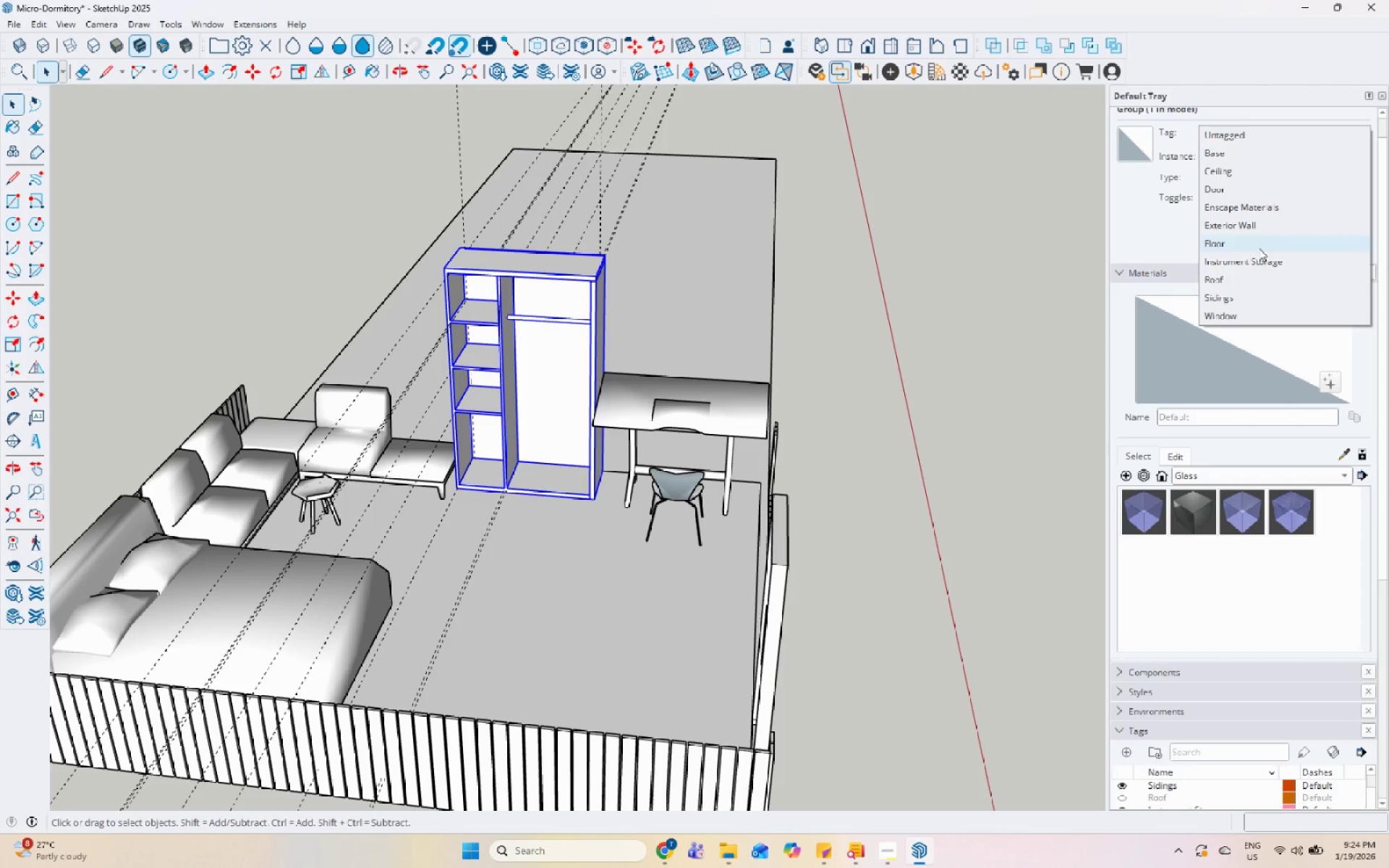 
scroll: coordinate [1243, 157], scroll_direction: up, amount: 8.0
 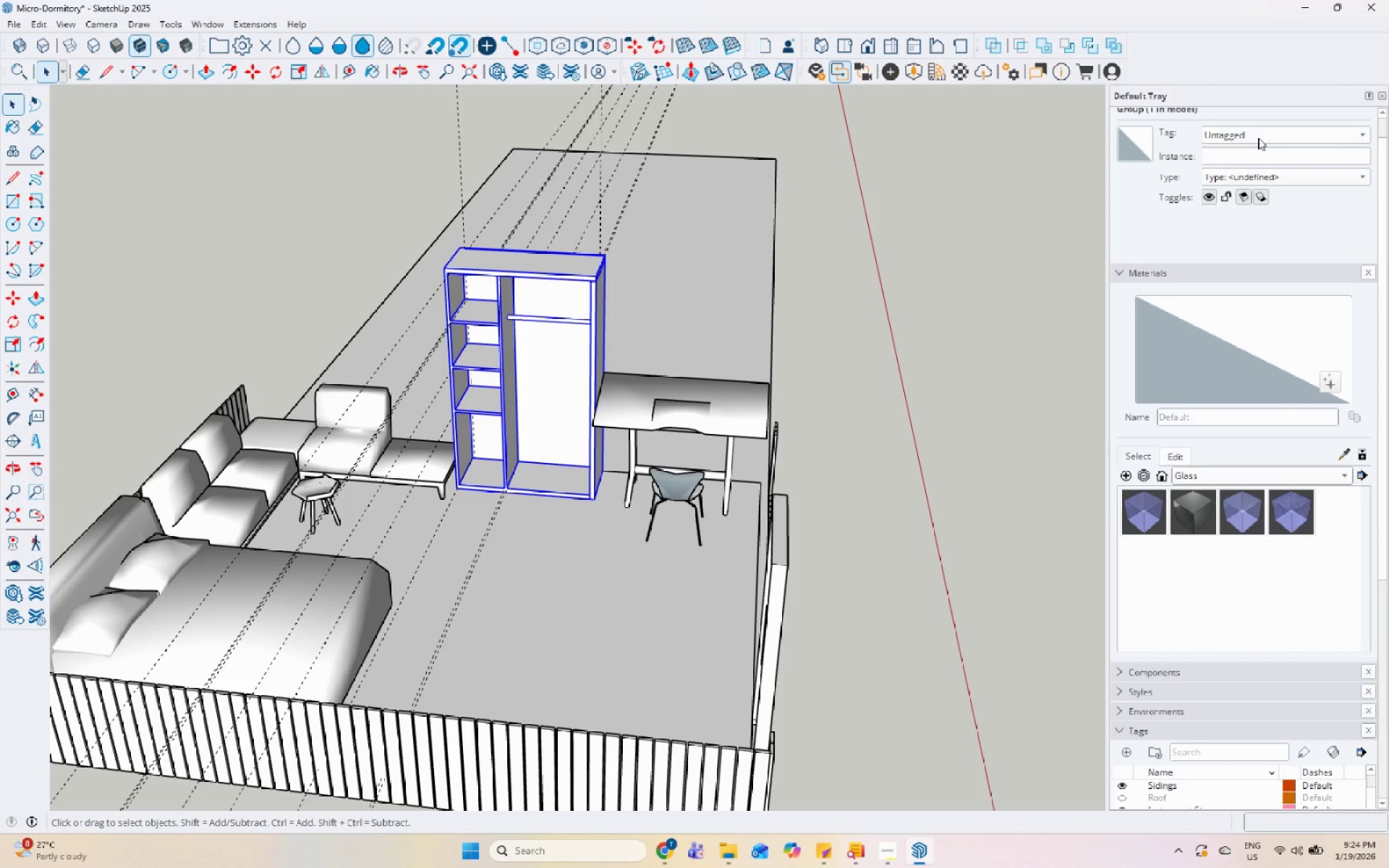 
left_click([1255, 261])
 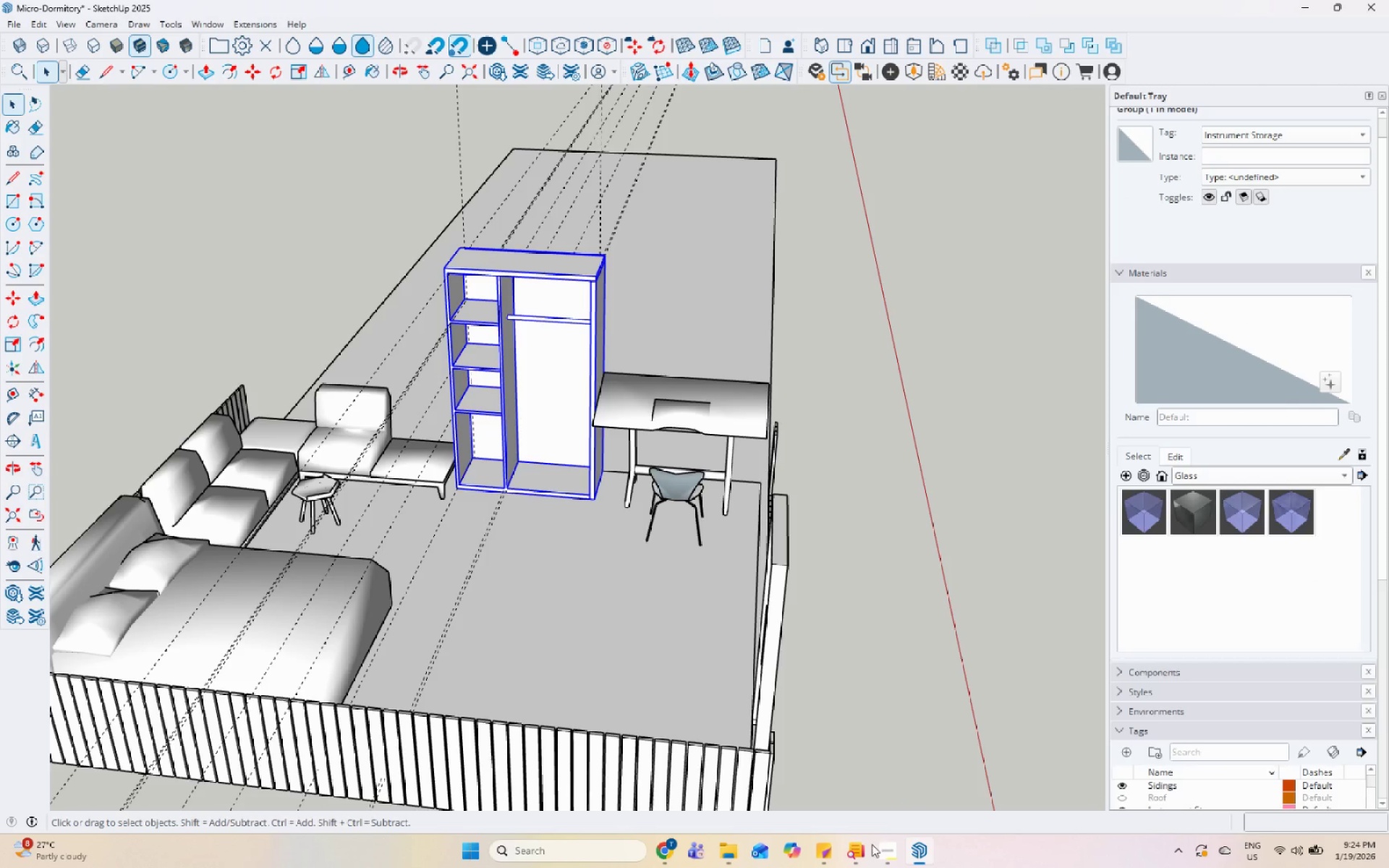 
left_click([878, 856])